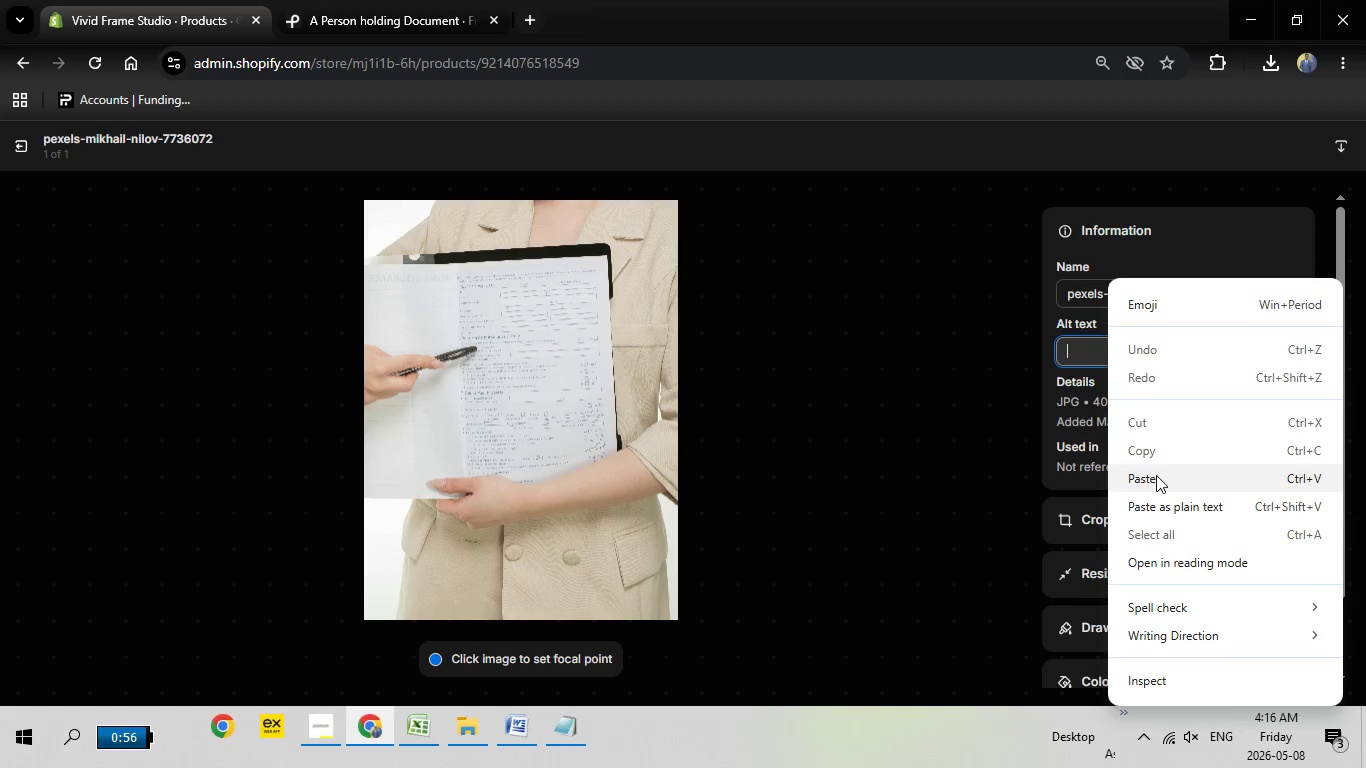 
left_click([1154, 477])
 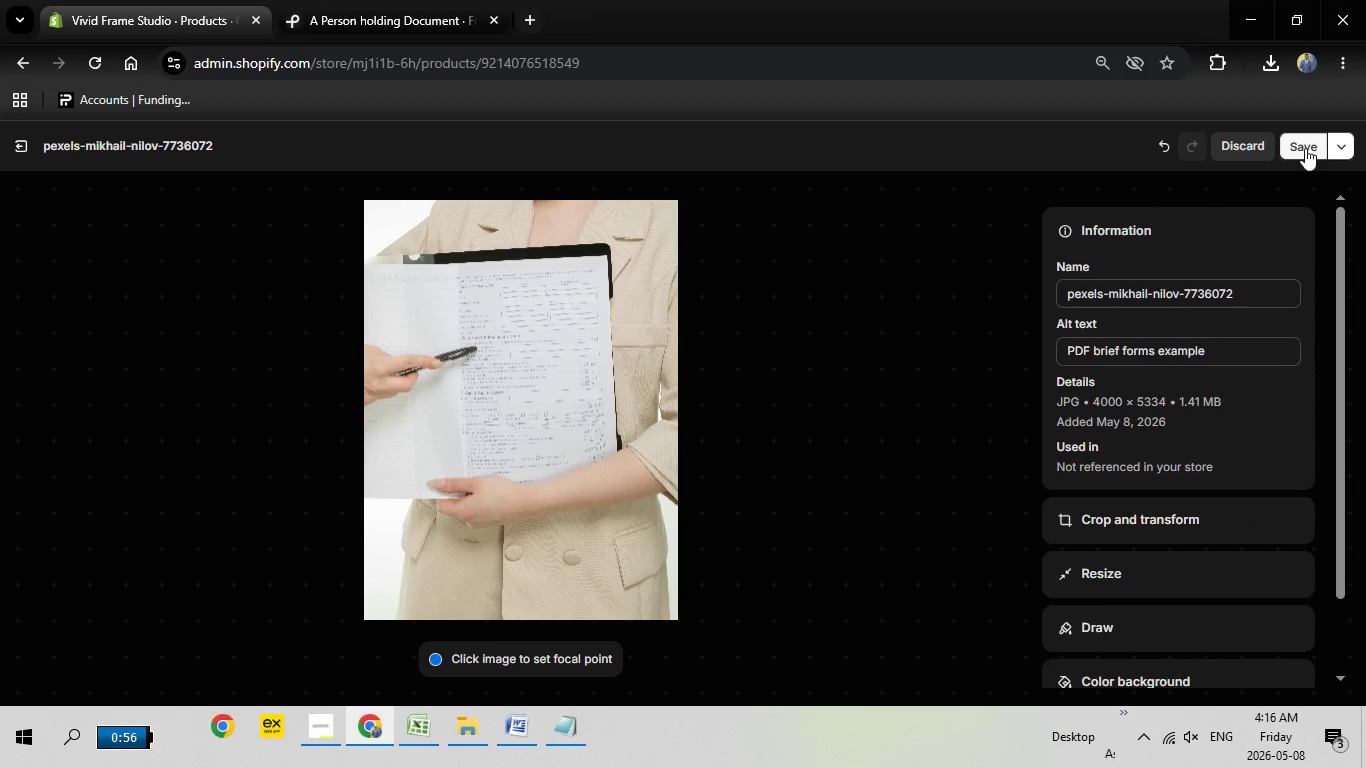 
left_click([1305, 148])
 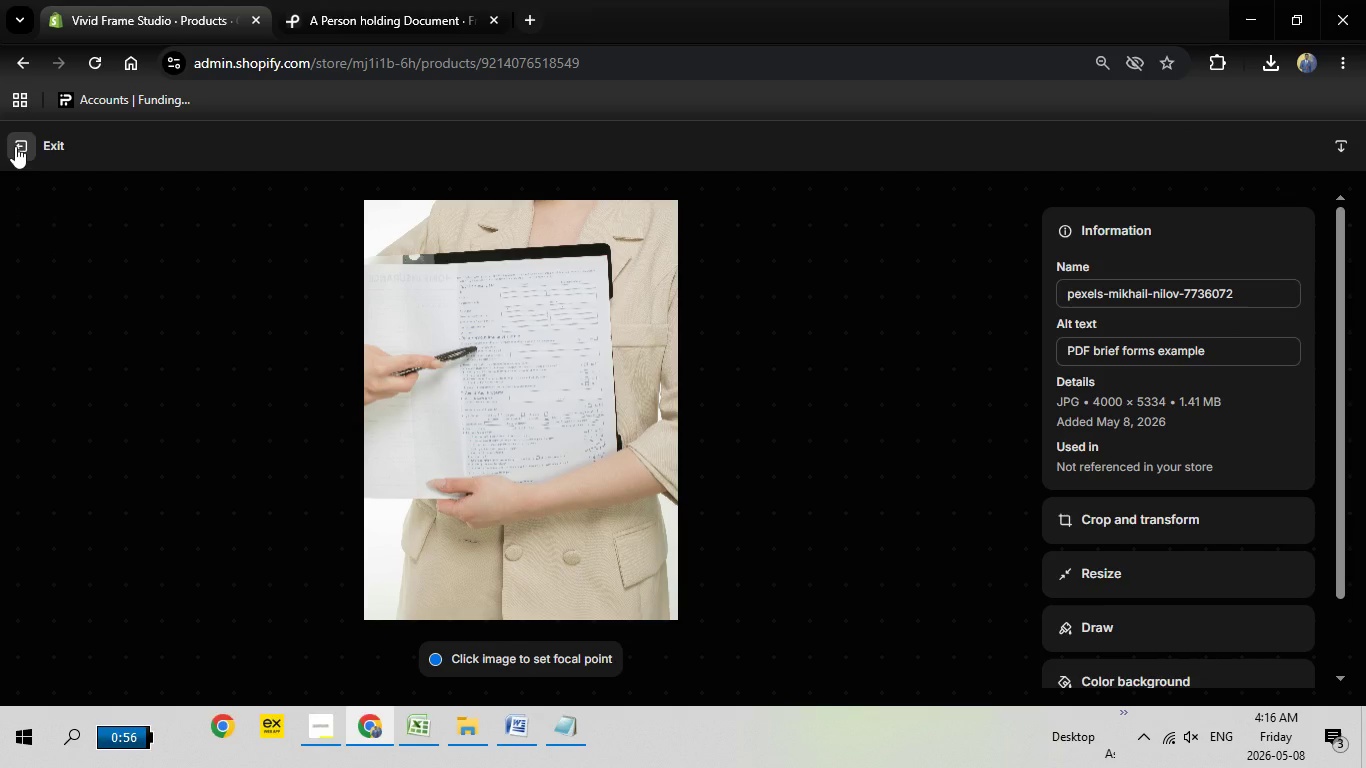 
left_click([15, 146])
 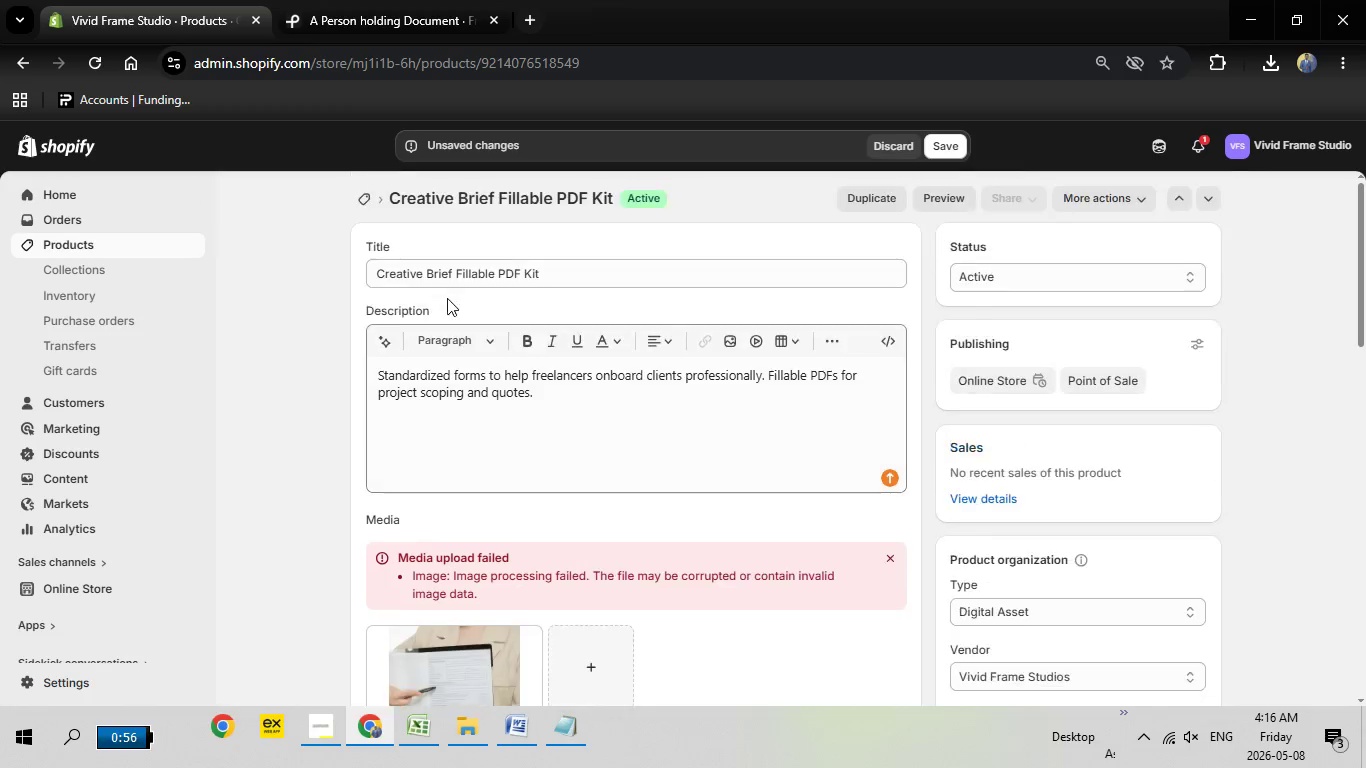 
scroll: coordinate [447, 298], scroll_direction: up, amount: 3.0
 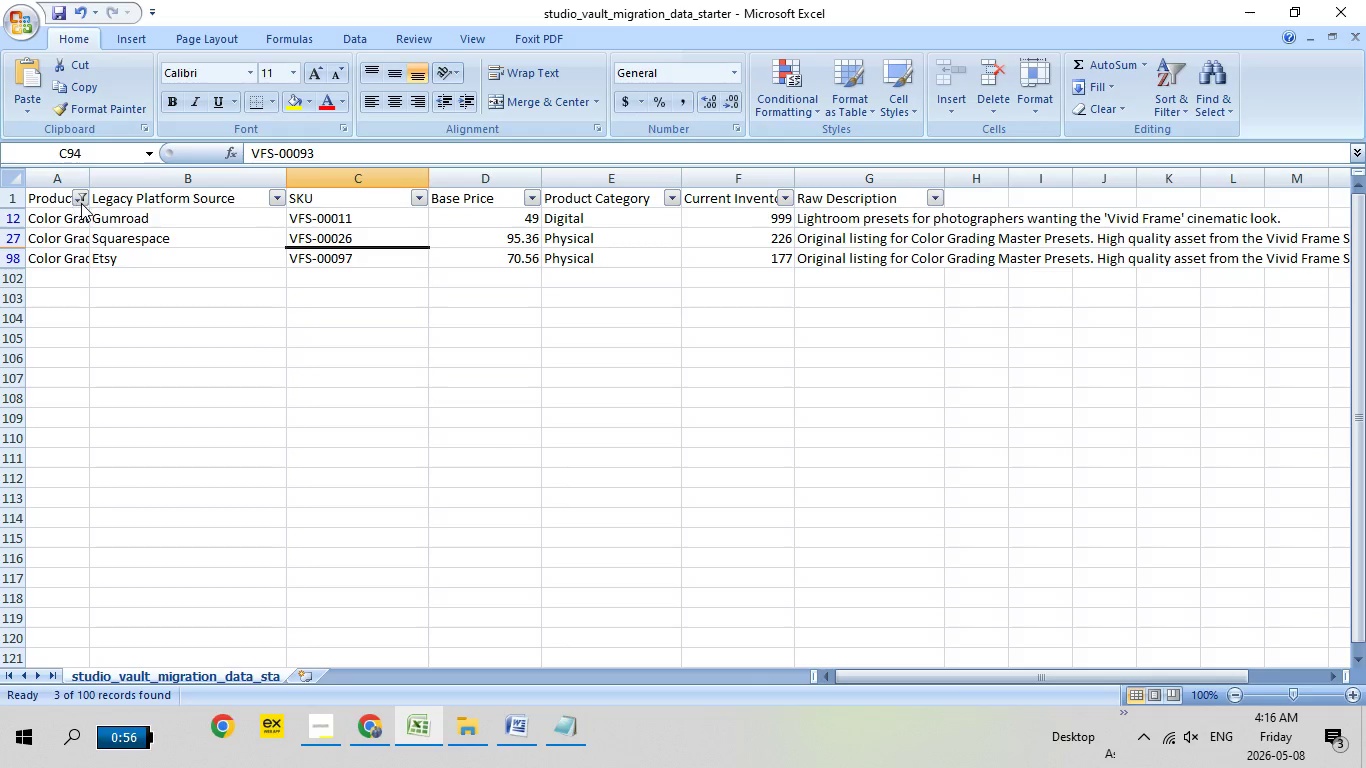 
left_click([82, 202])
 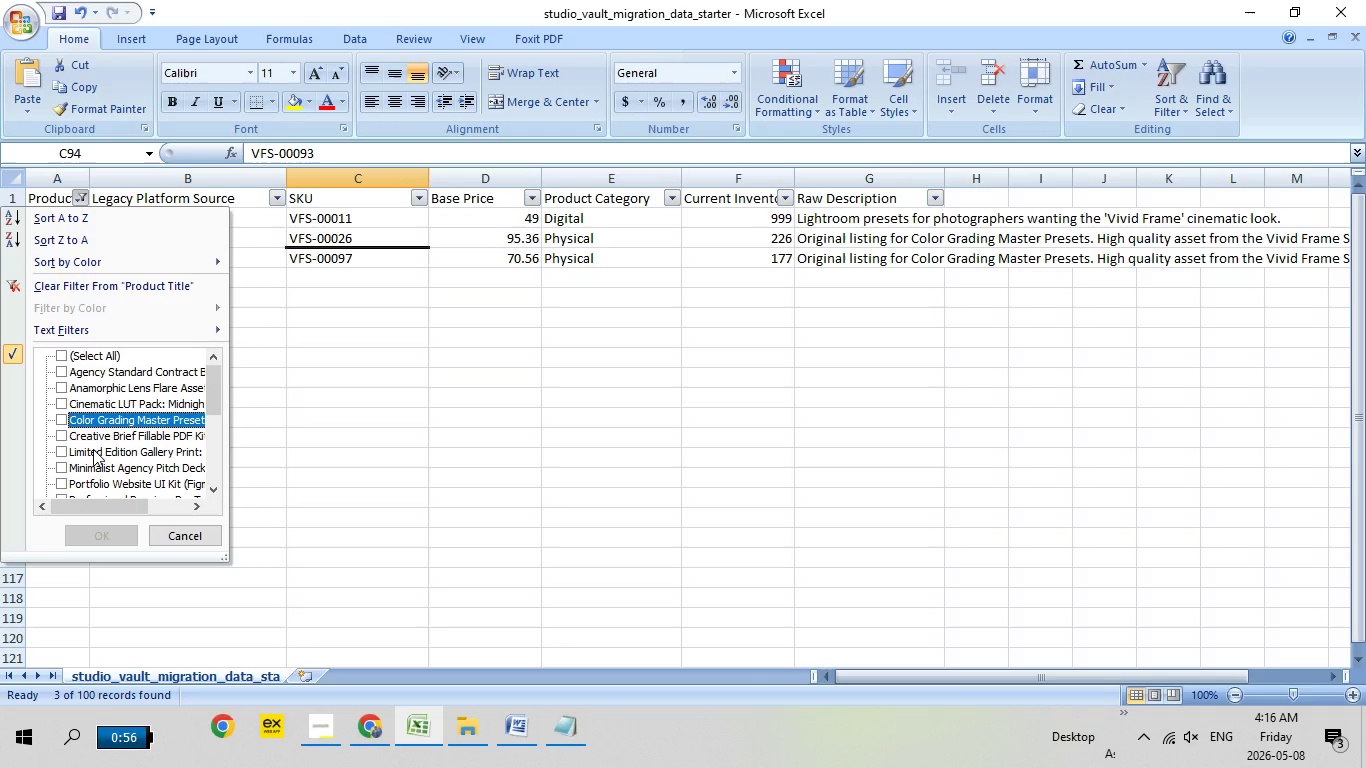 
left_click([63, 418])
 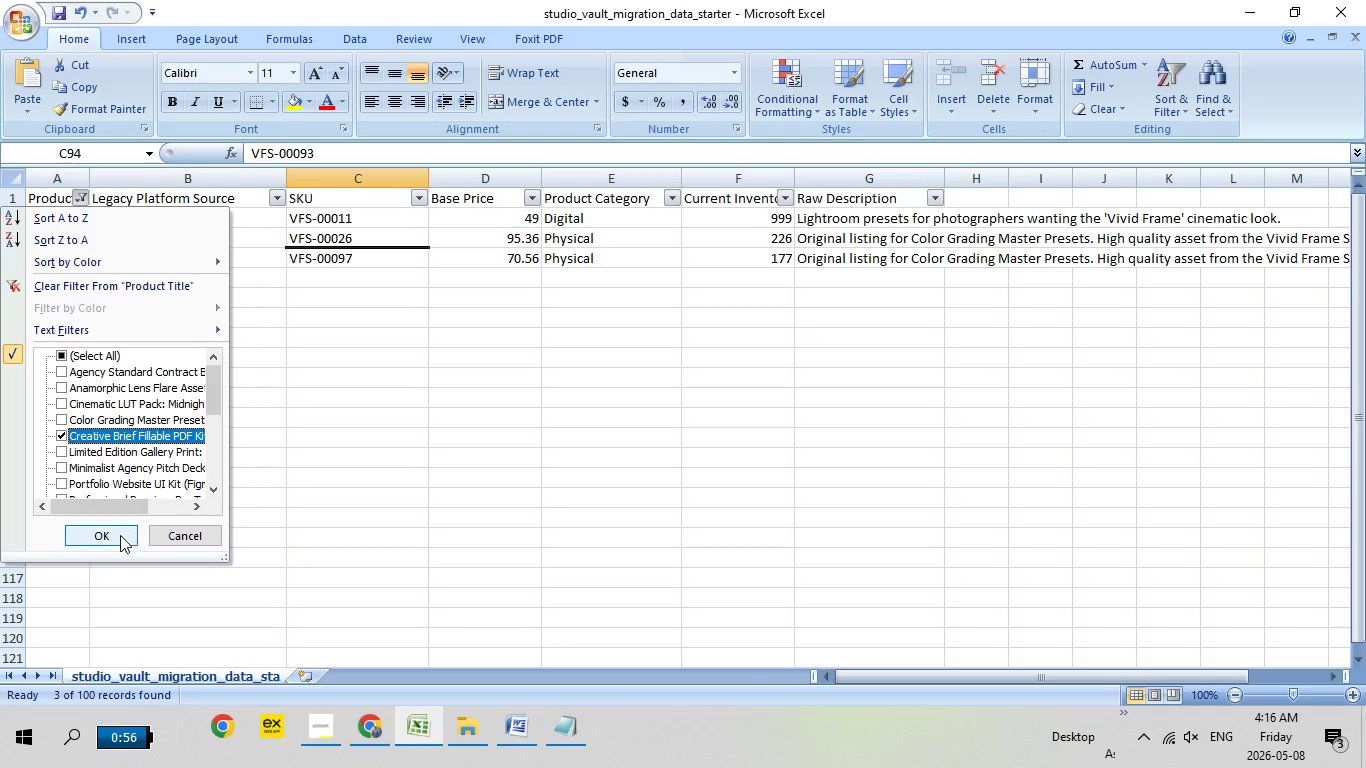 
left_click([70, 436])
 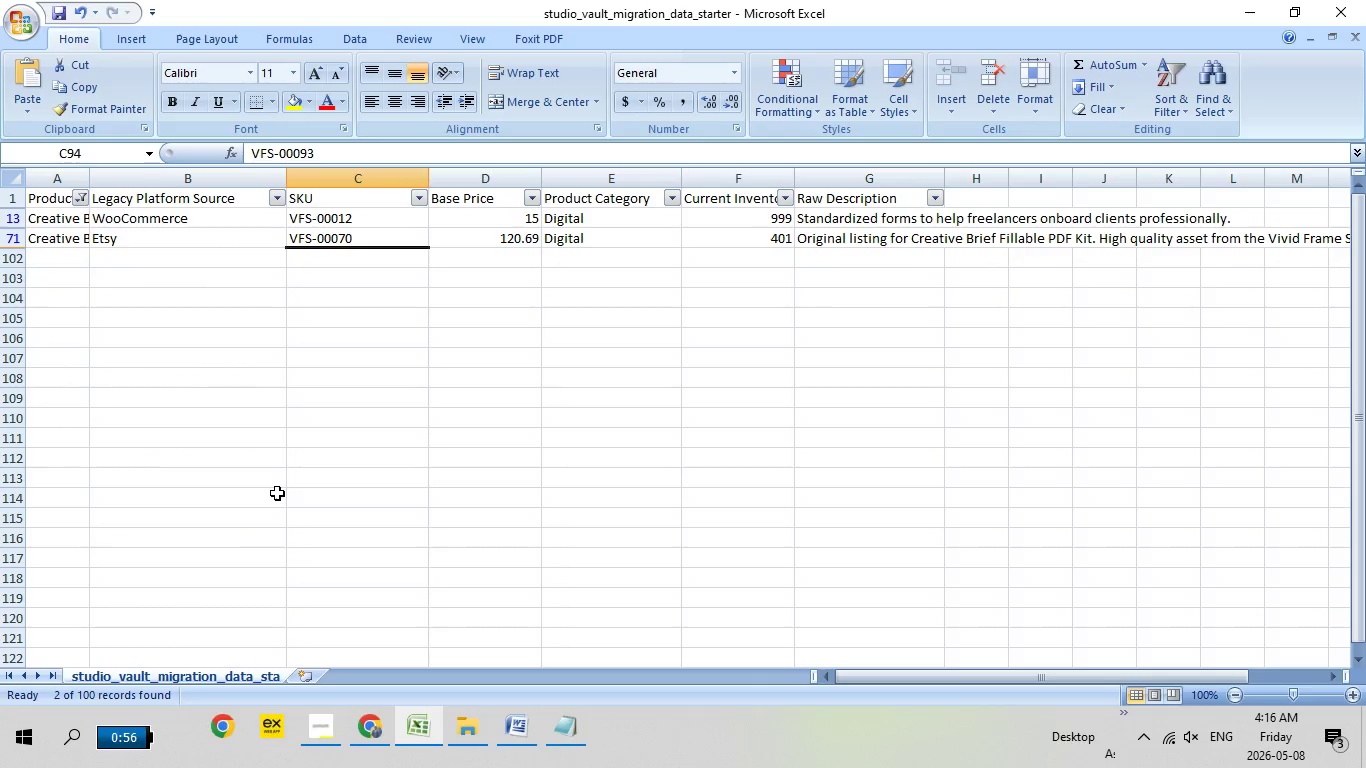 
left_click([116, 535])
 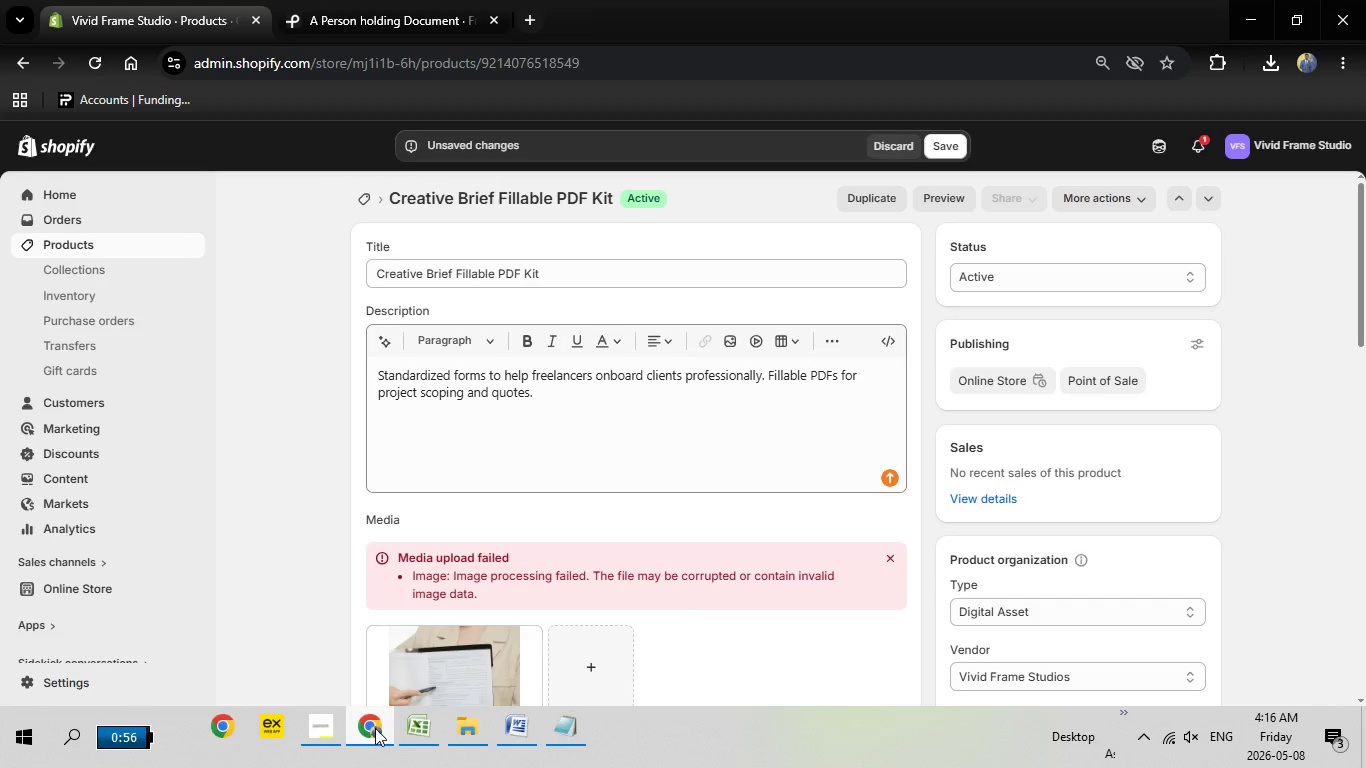 
left_click([372, 744])
 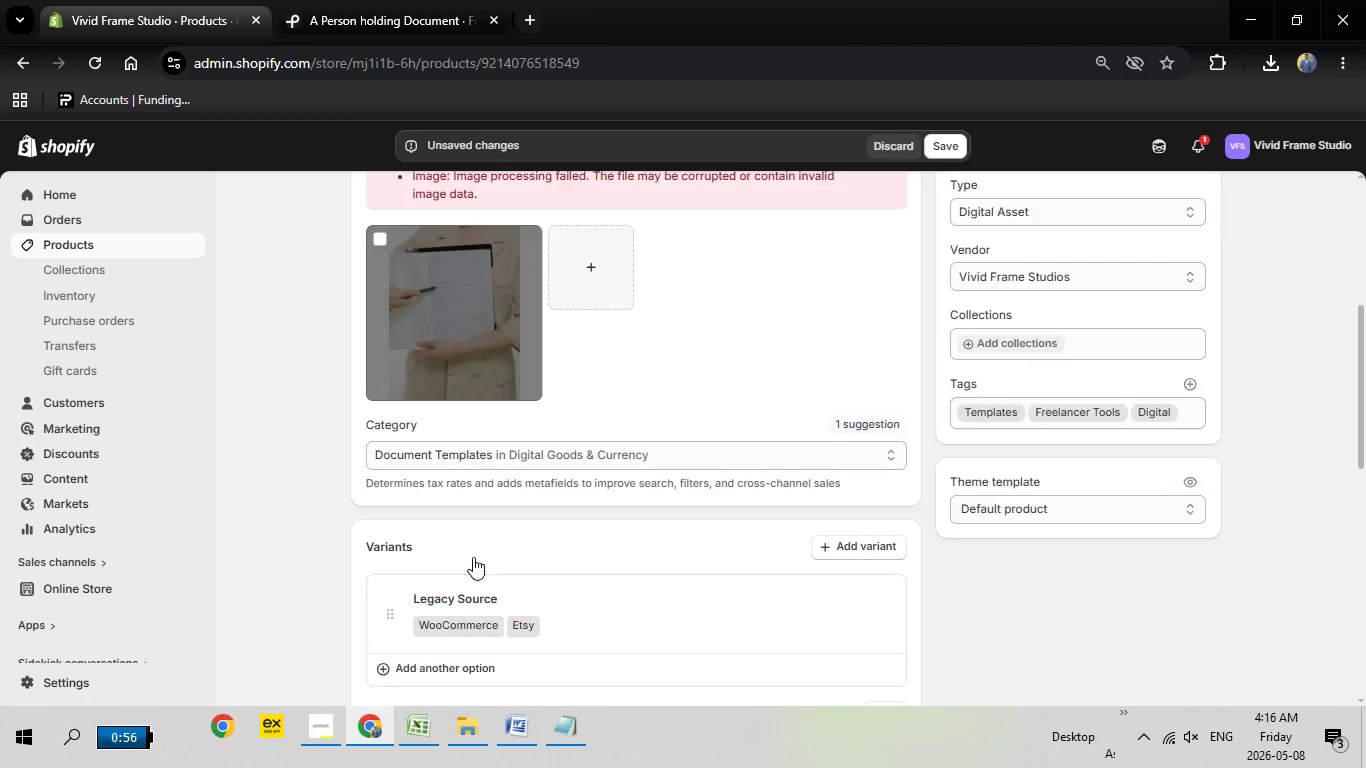 
scroll: coordinate [434, 527], scroll_direction: down, amount: 7.0
 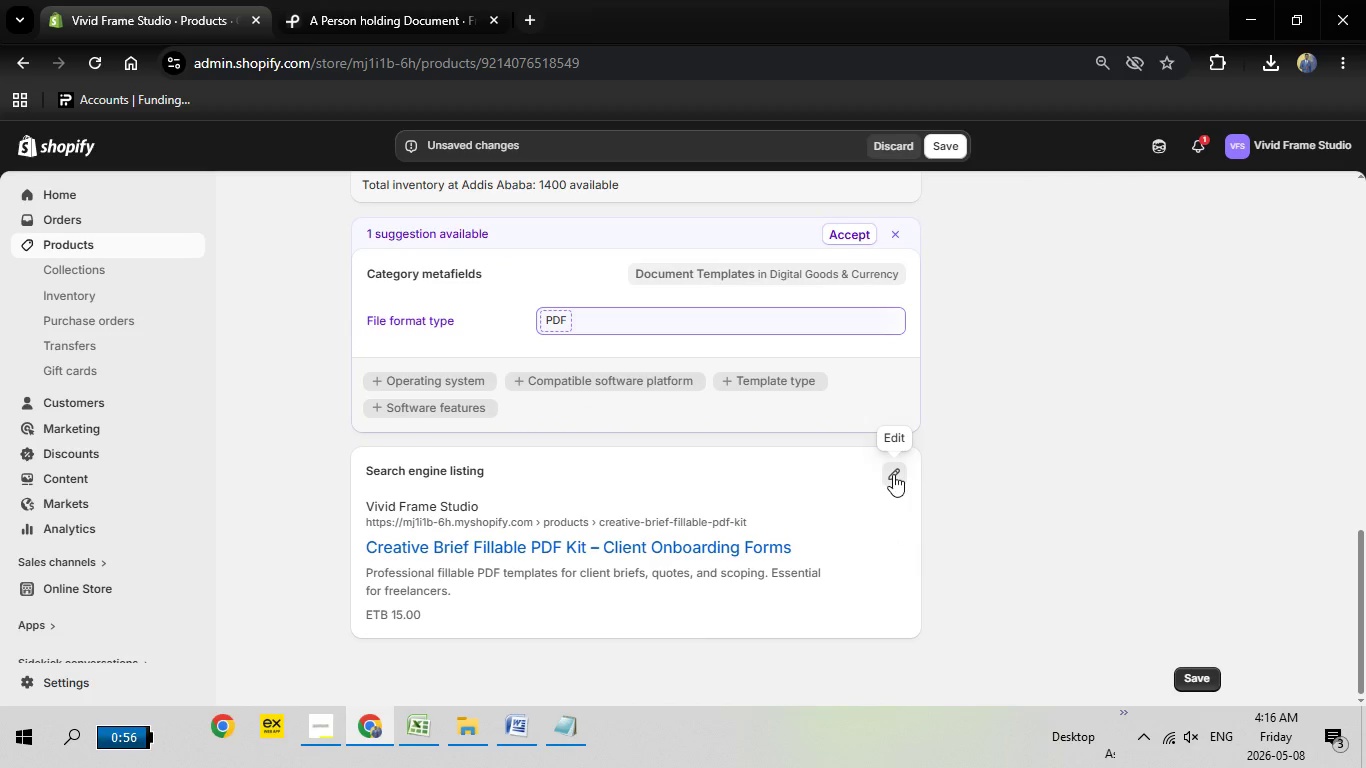 
left_click([893, 474])
 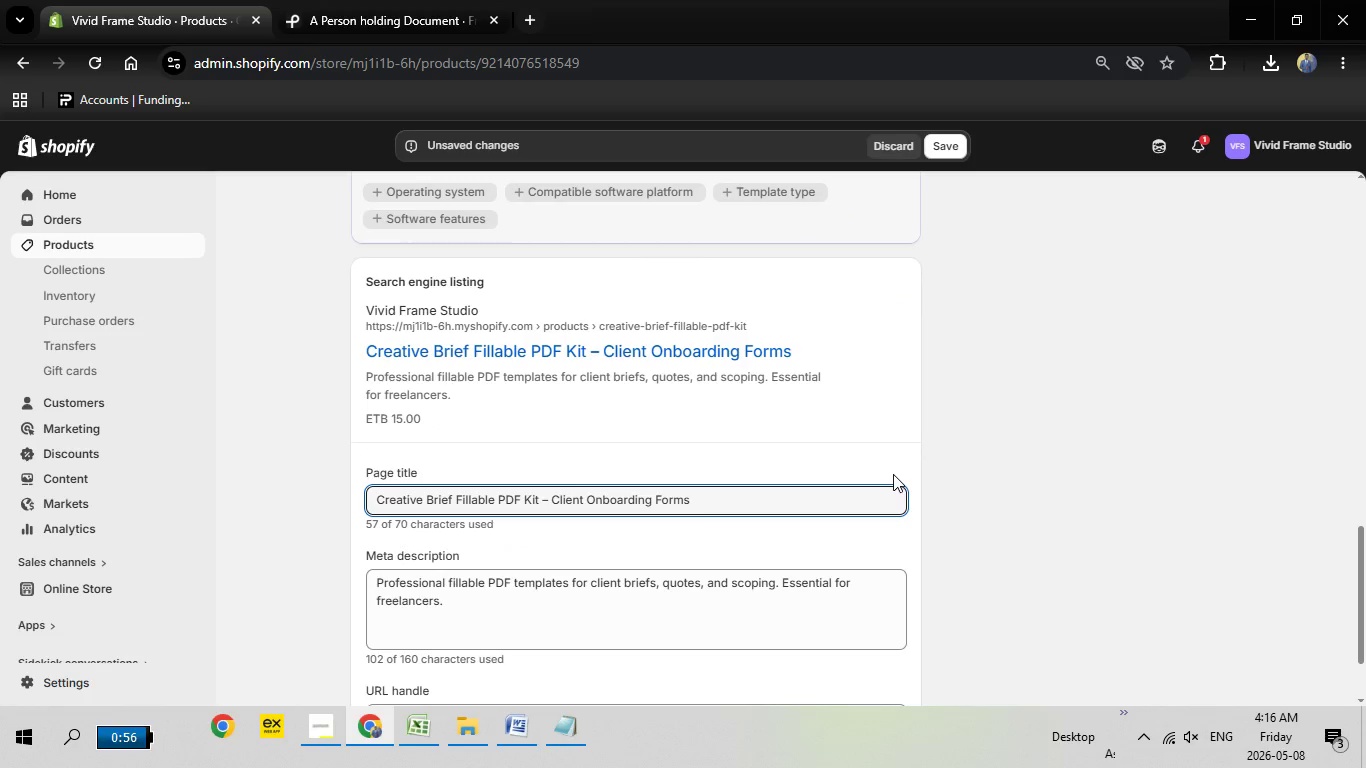 
scroll: coordinate [893, 474], scroll_direction: down, amount: 3.0
 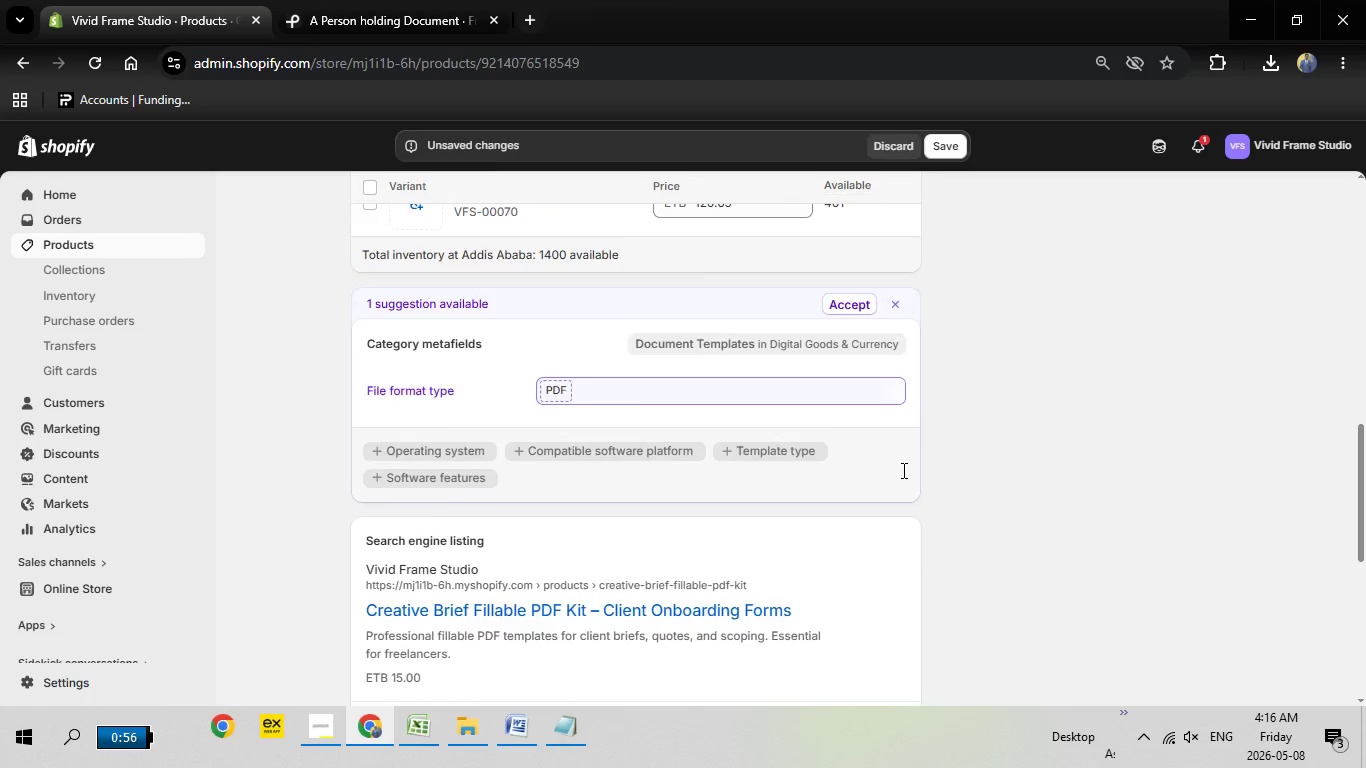 
scroll: coordinate [910, 391], scroll_direction: up, amount: 19.0
 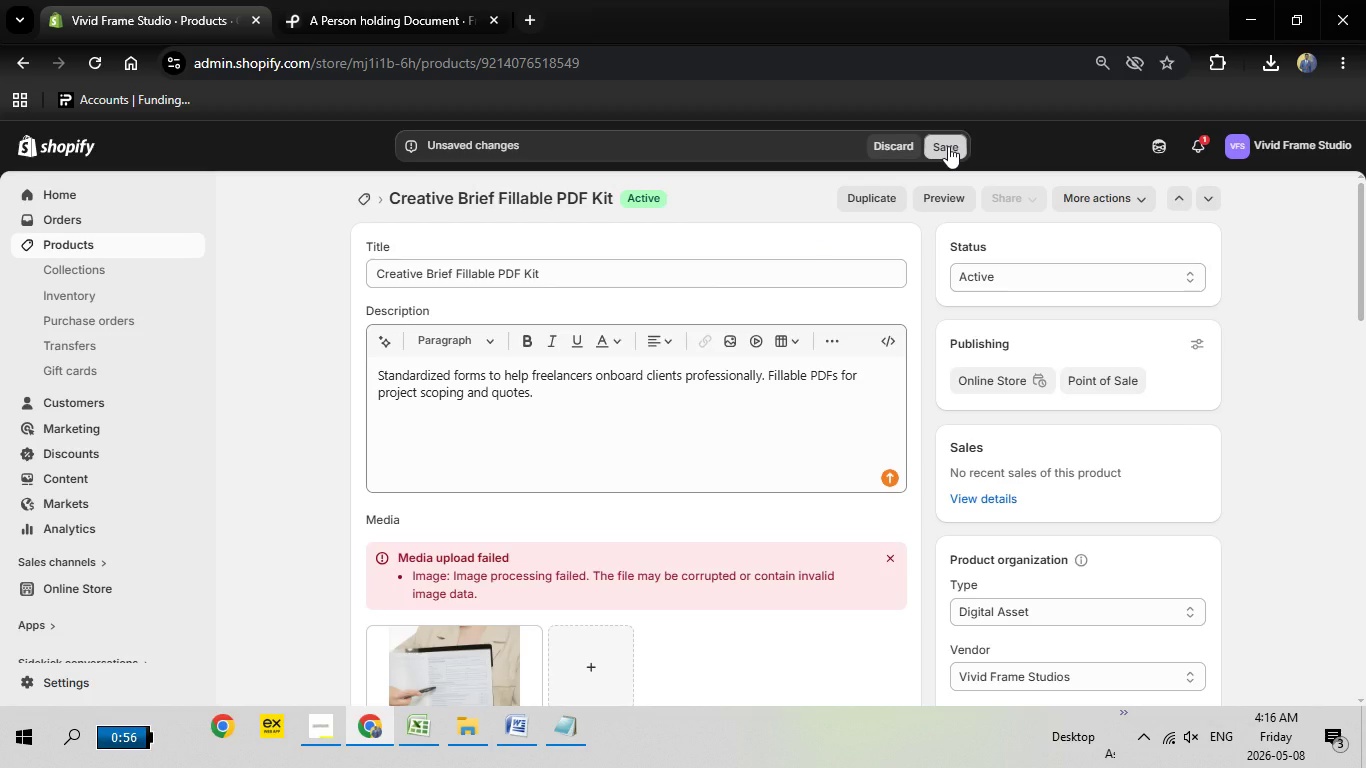 
left_click([948, 146])
 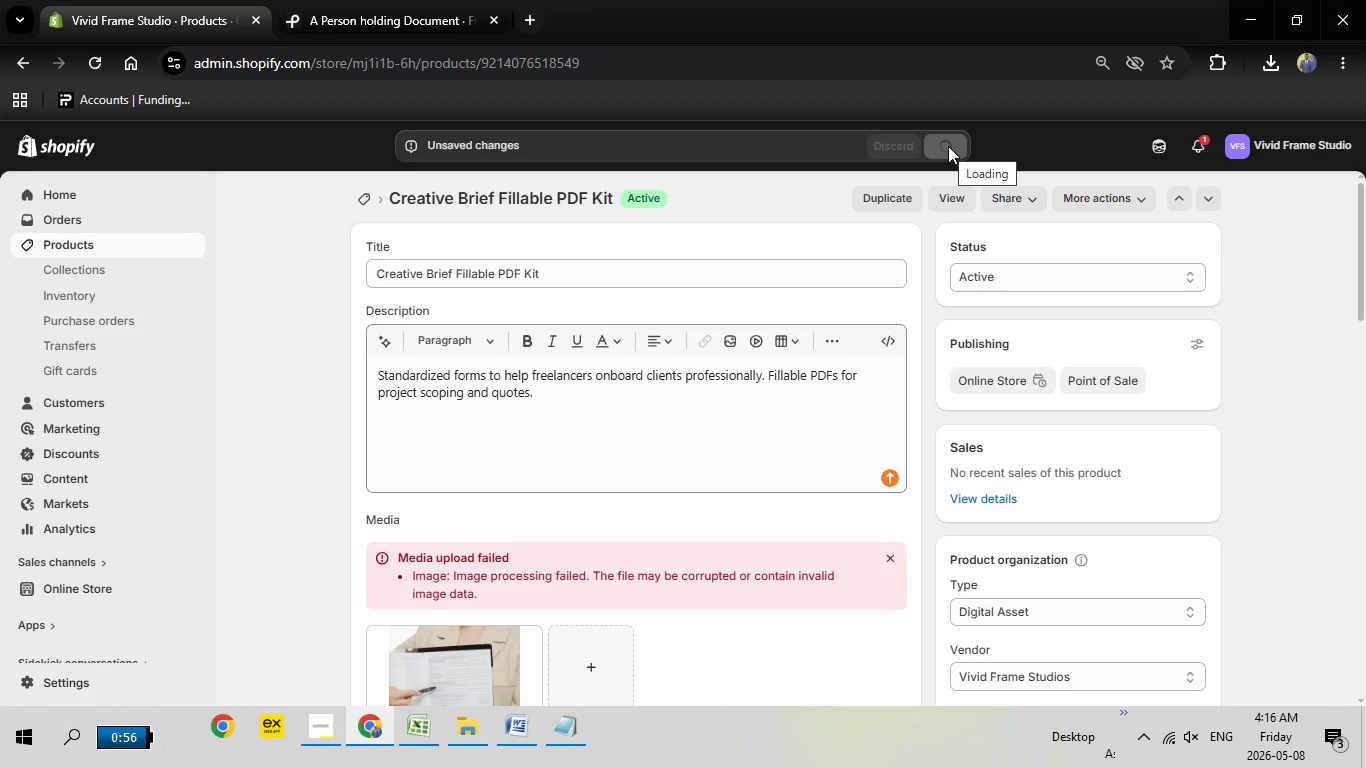 
wait(19.0)
 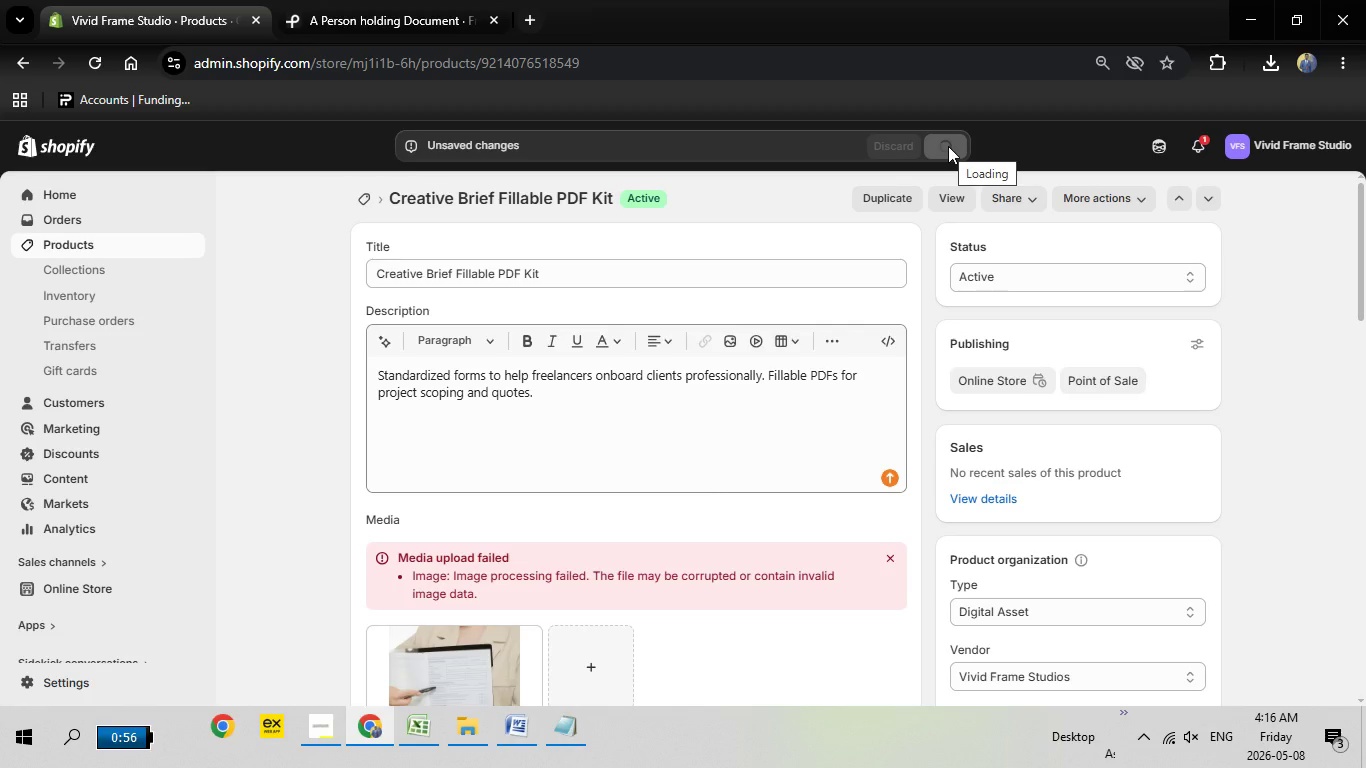 
left_click([962, 202])
 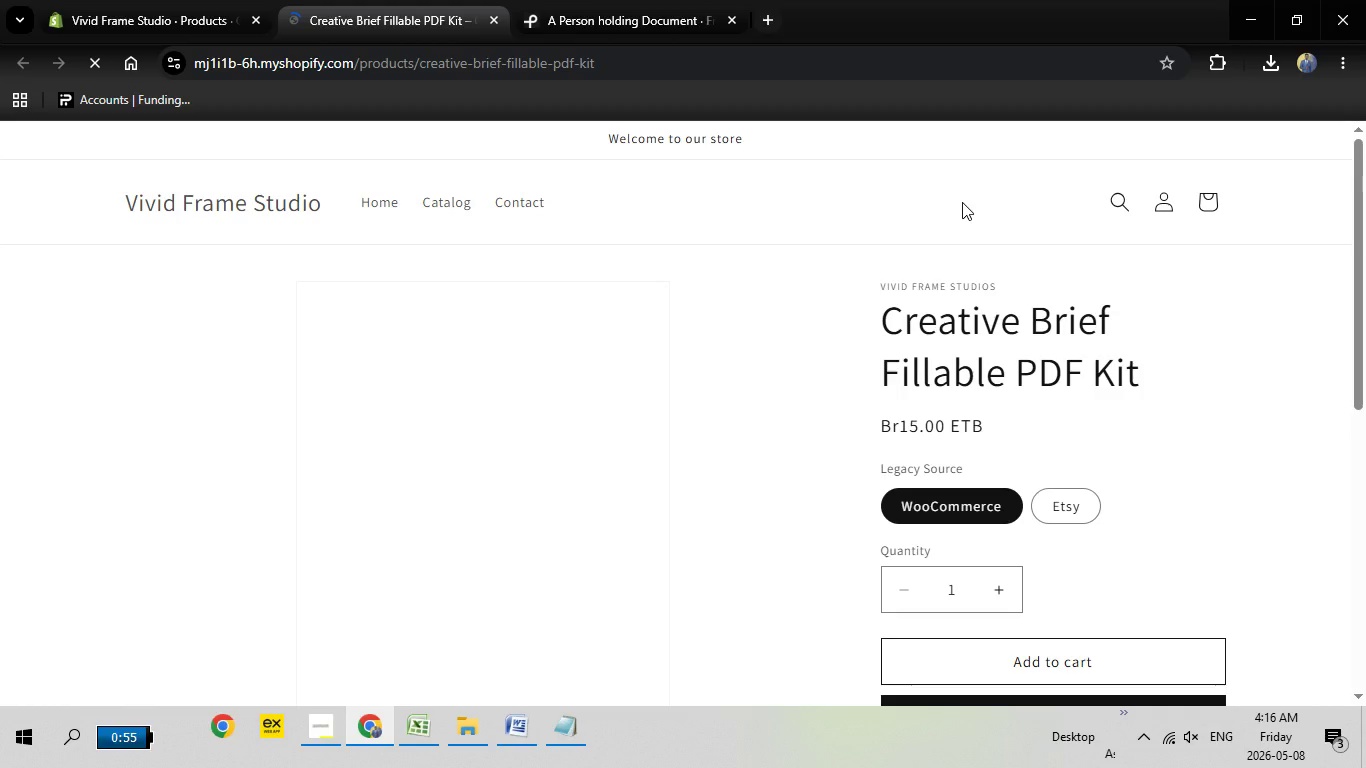 
wait(12.0)
 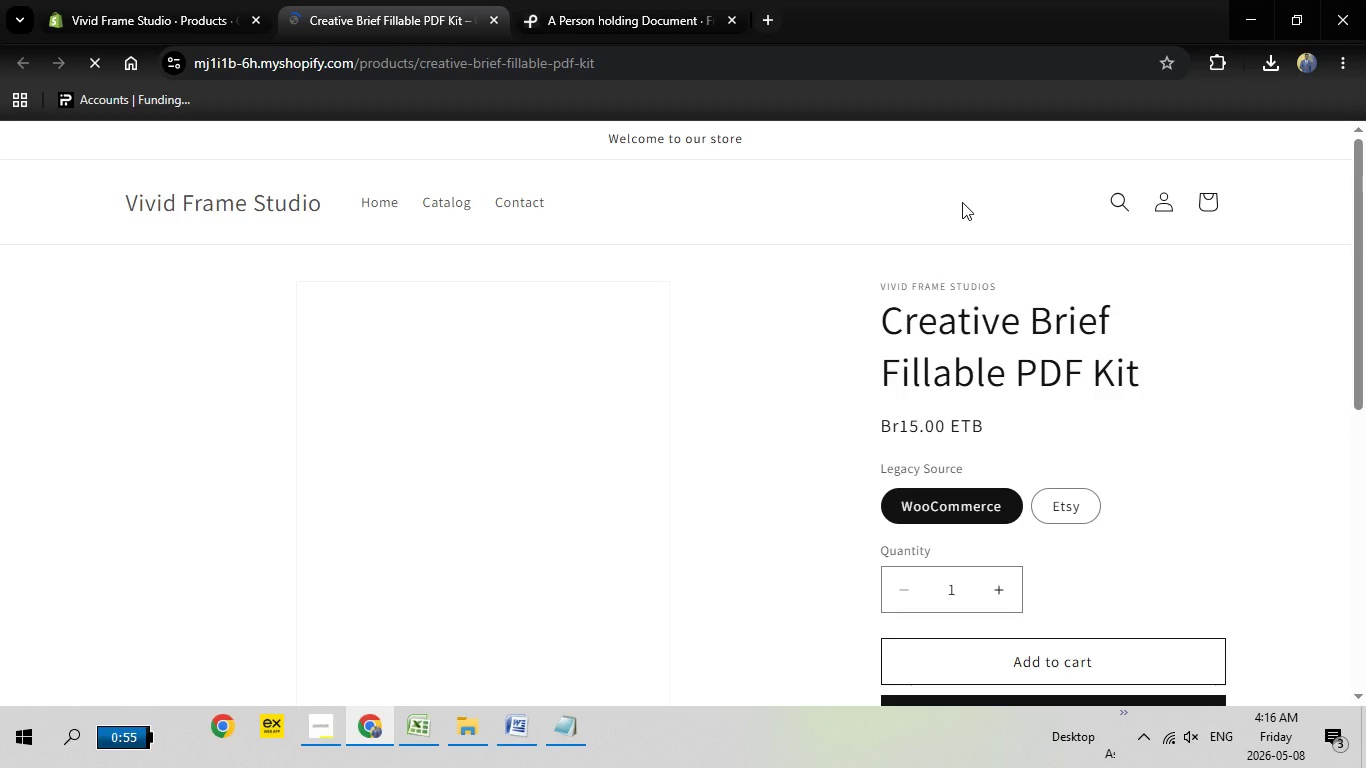 
left_click([1077, 504])
 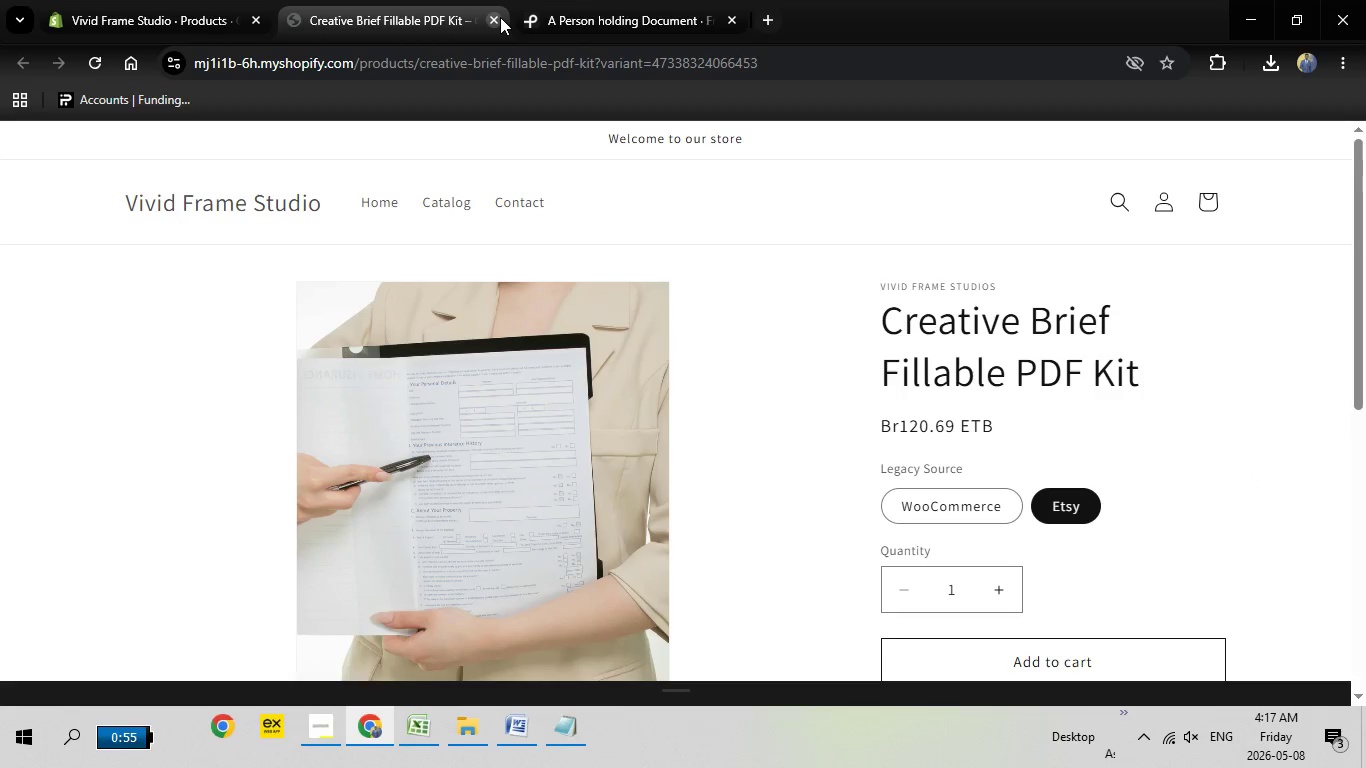 
left_click([500, 17])
 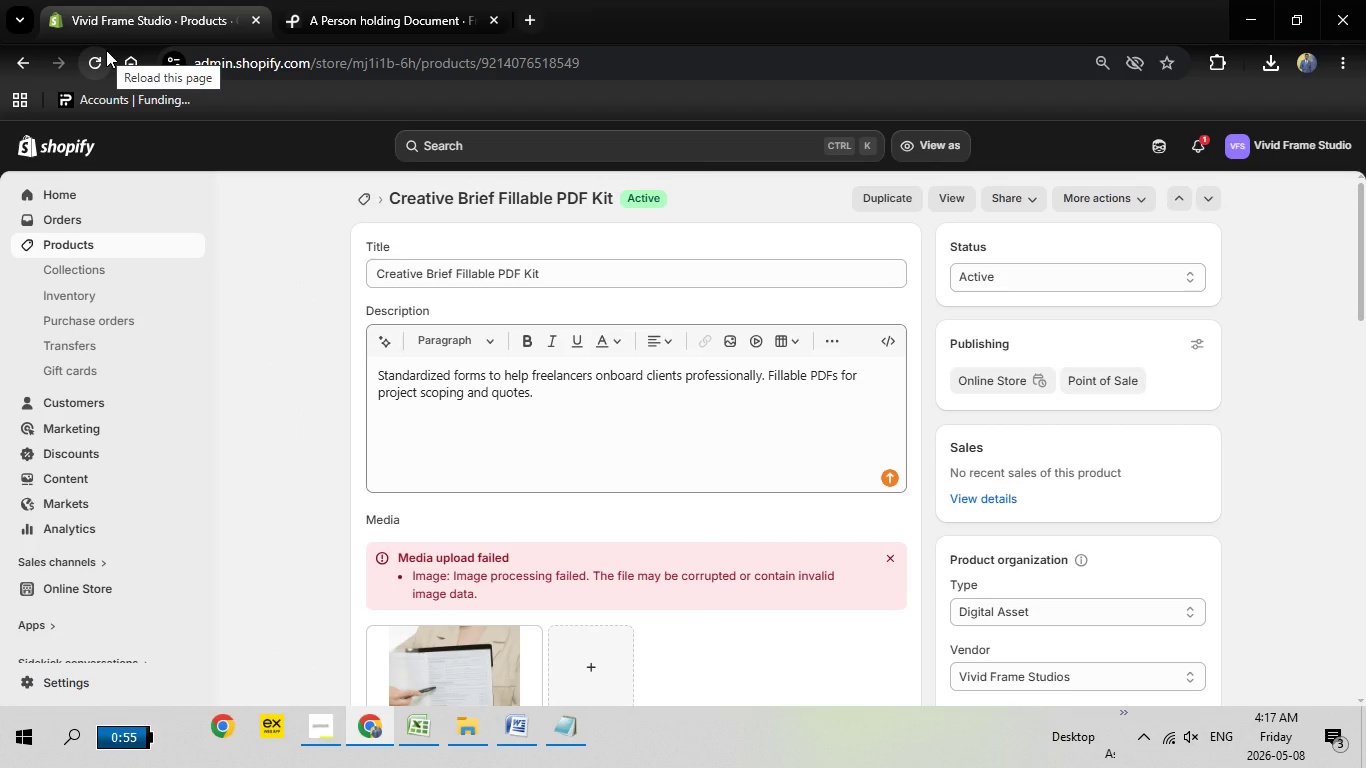 
wait(11.78)
 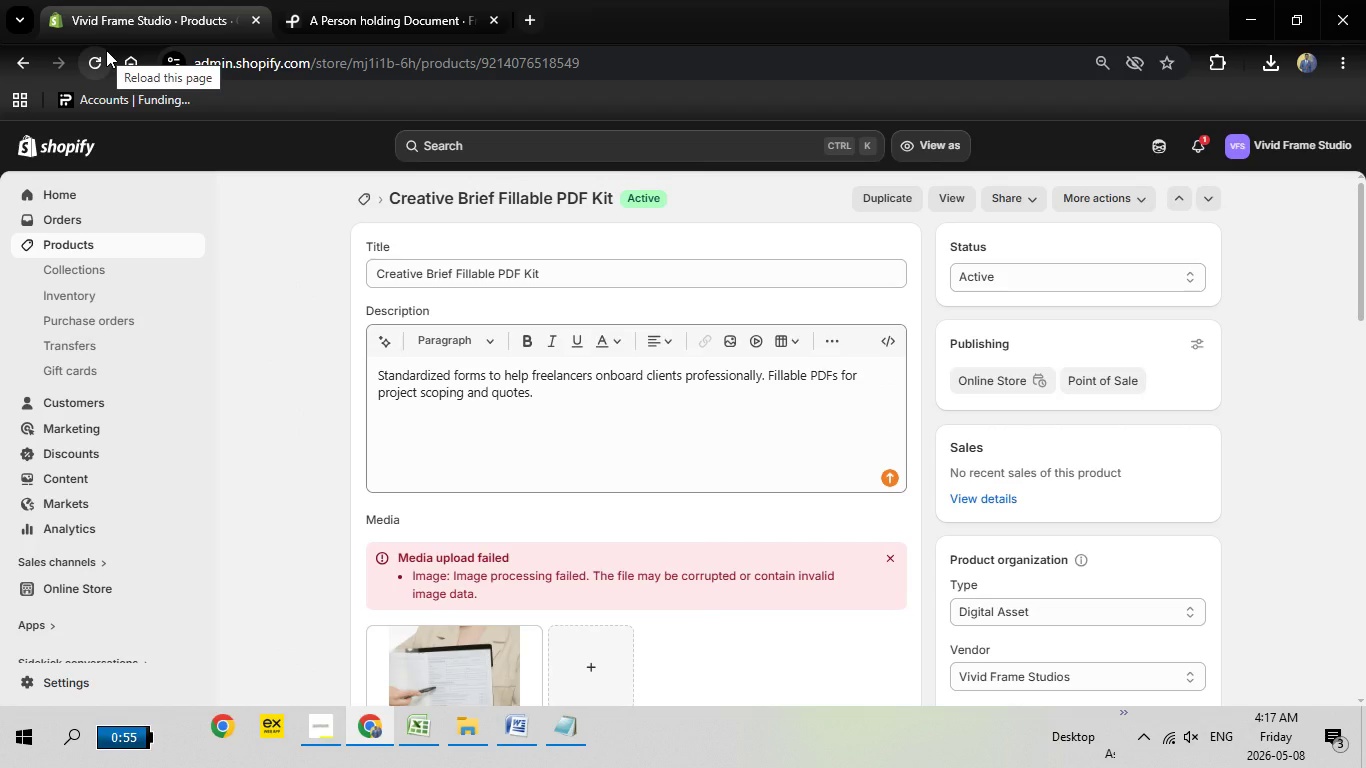 
left_click([361, 204])
 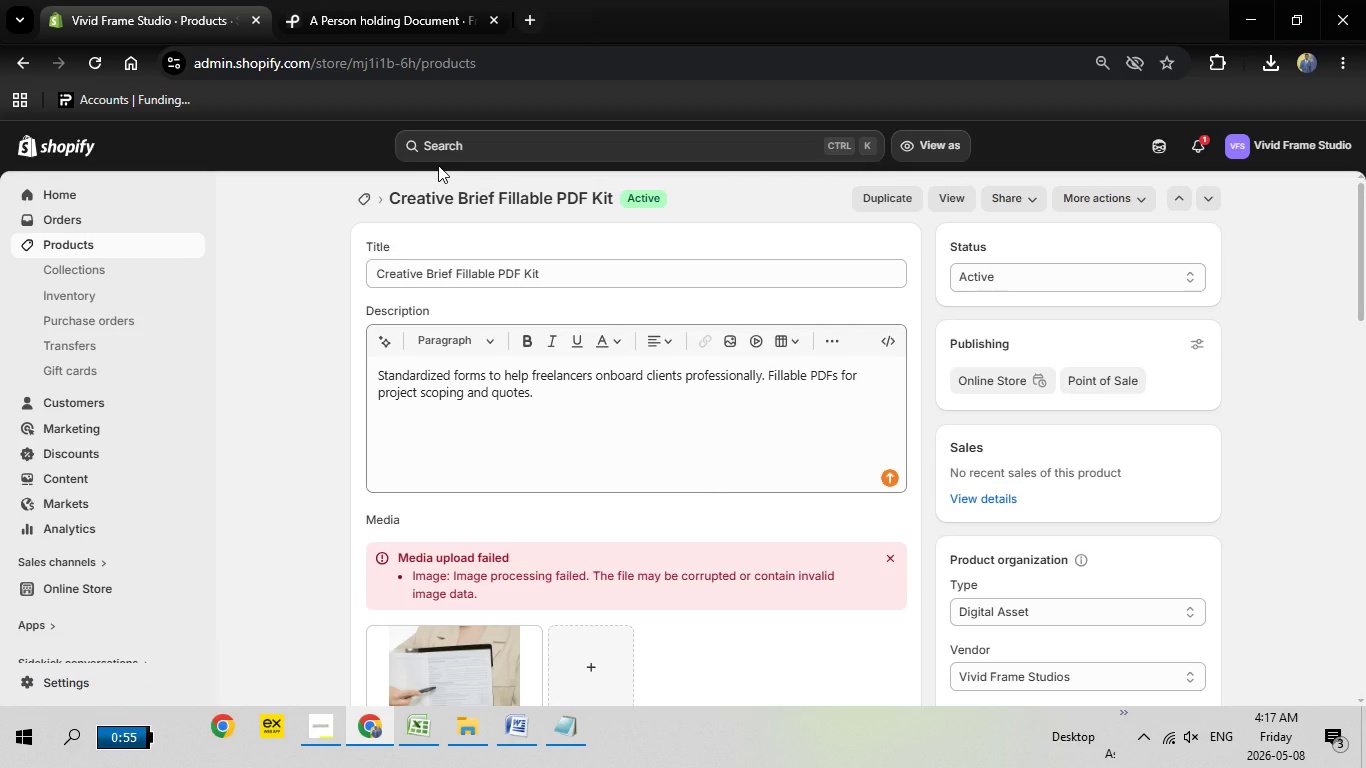 
wait(9.84)
 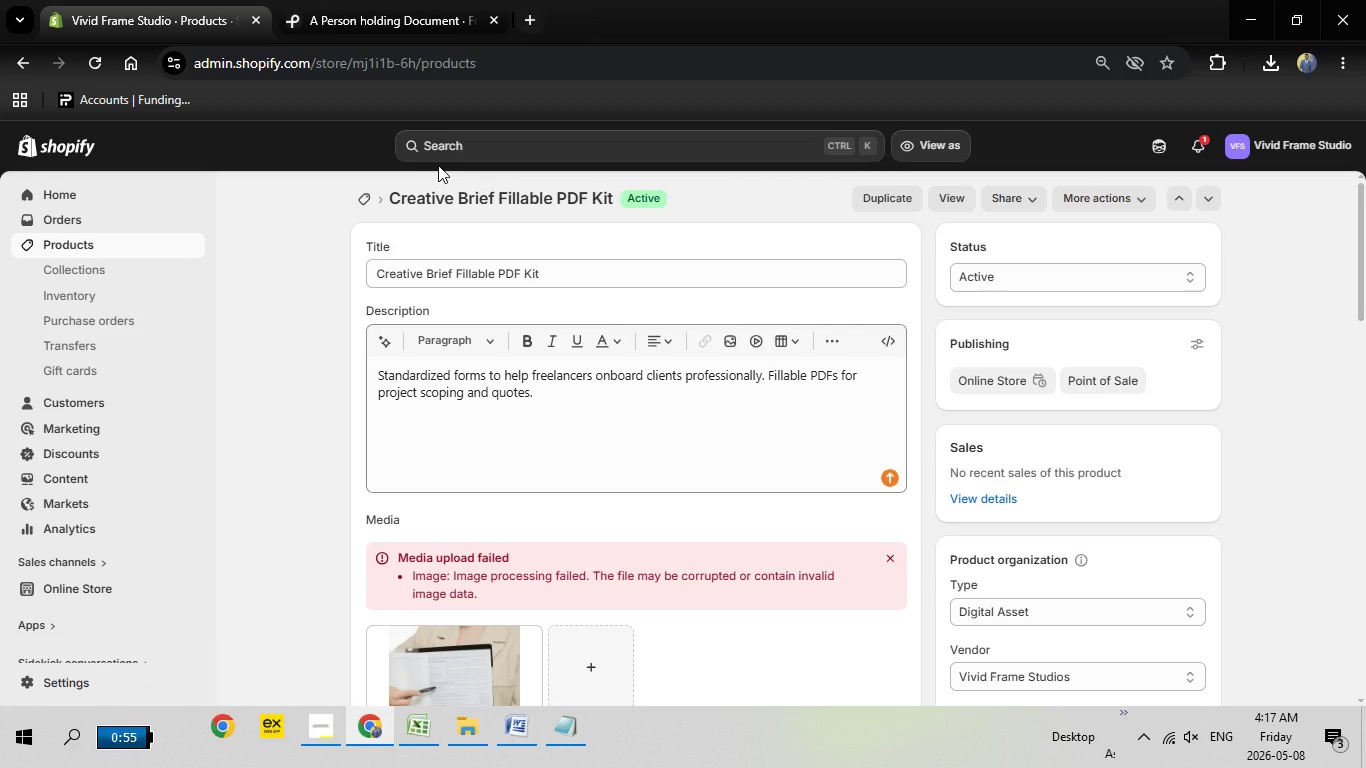 
scroll: coordinate [461, 436], scroll_direction: down, amount: 3.0
 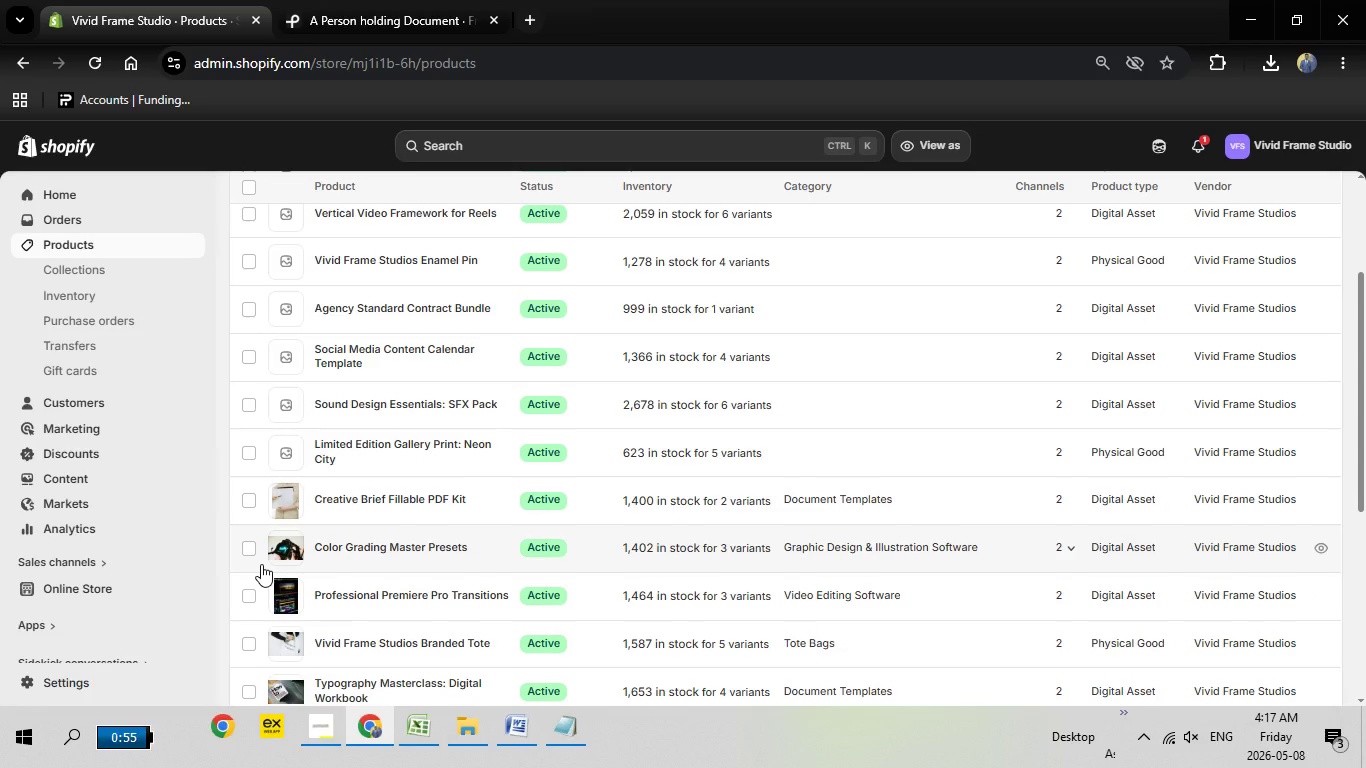 
wait(8.94)
 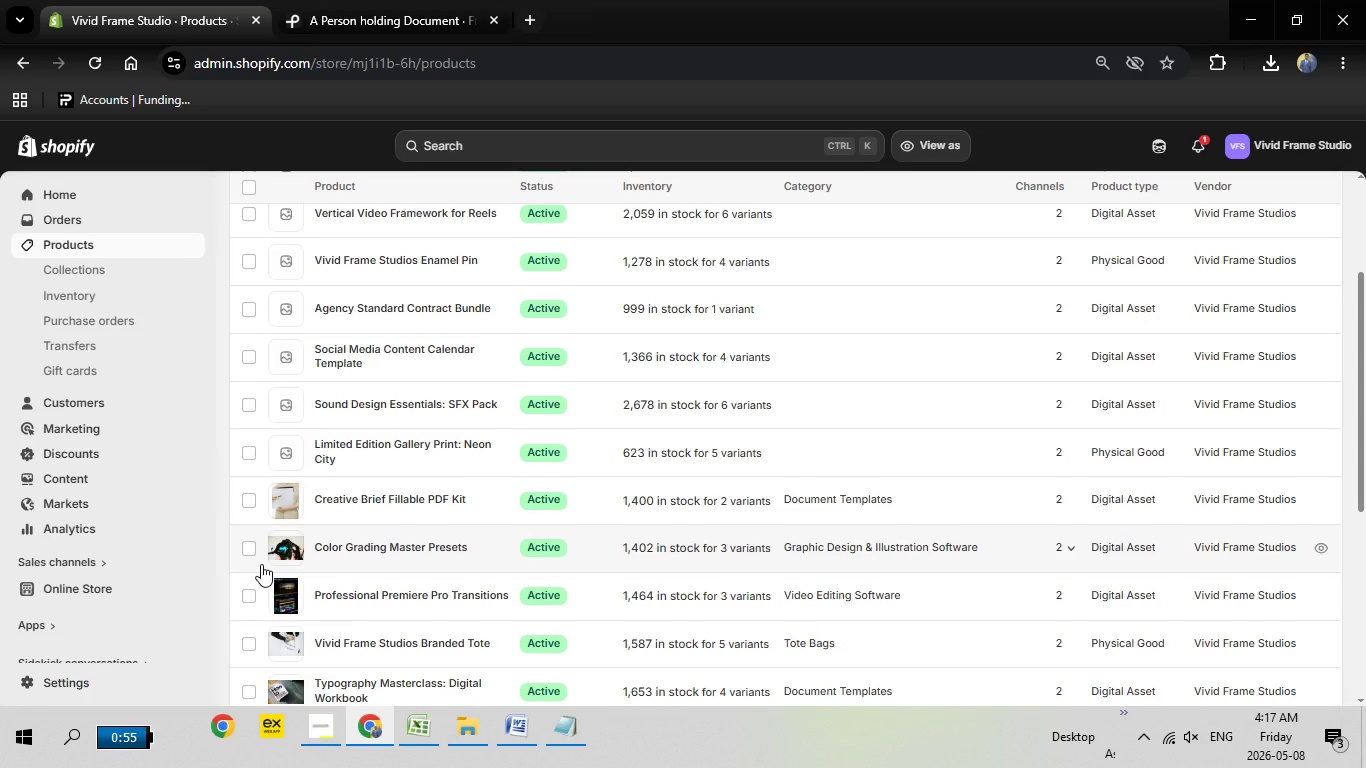 
left_click([351, 439])
 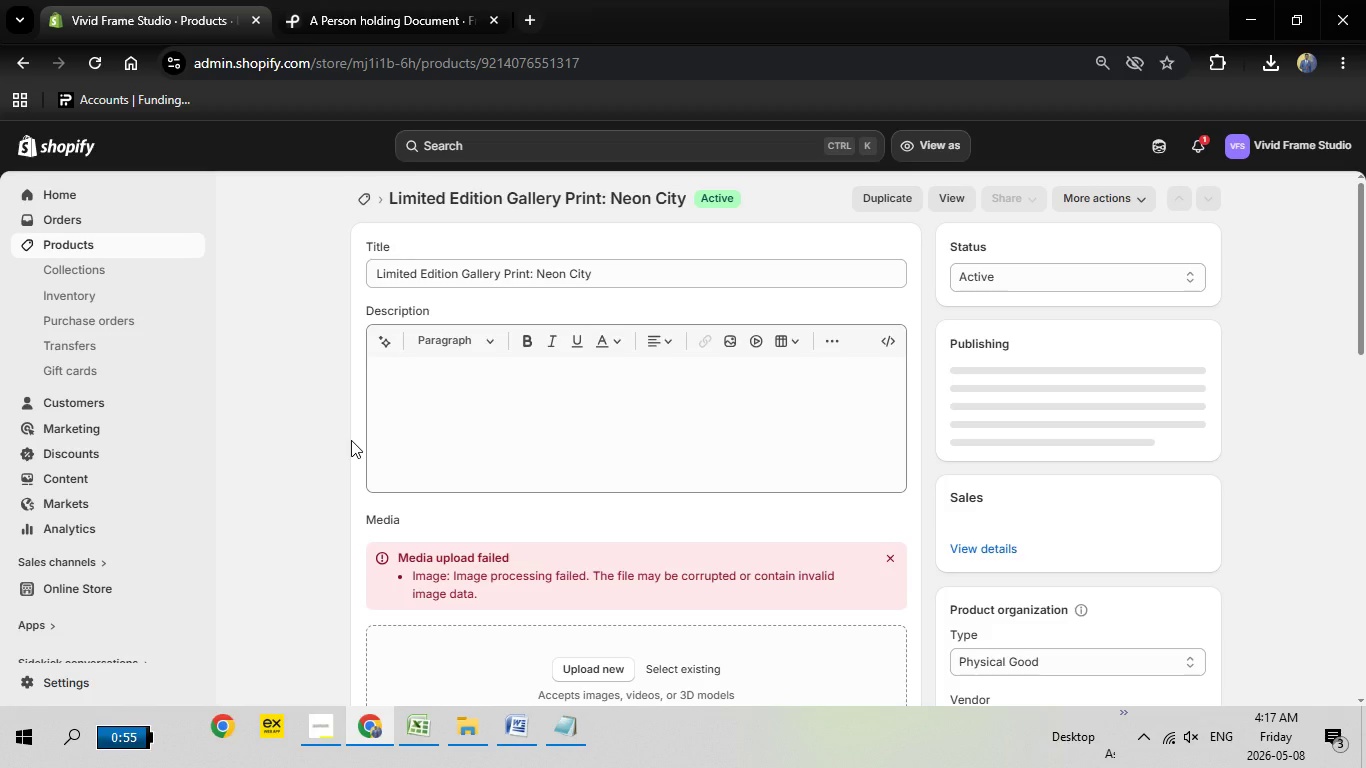 
wait(15.39)
 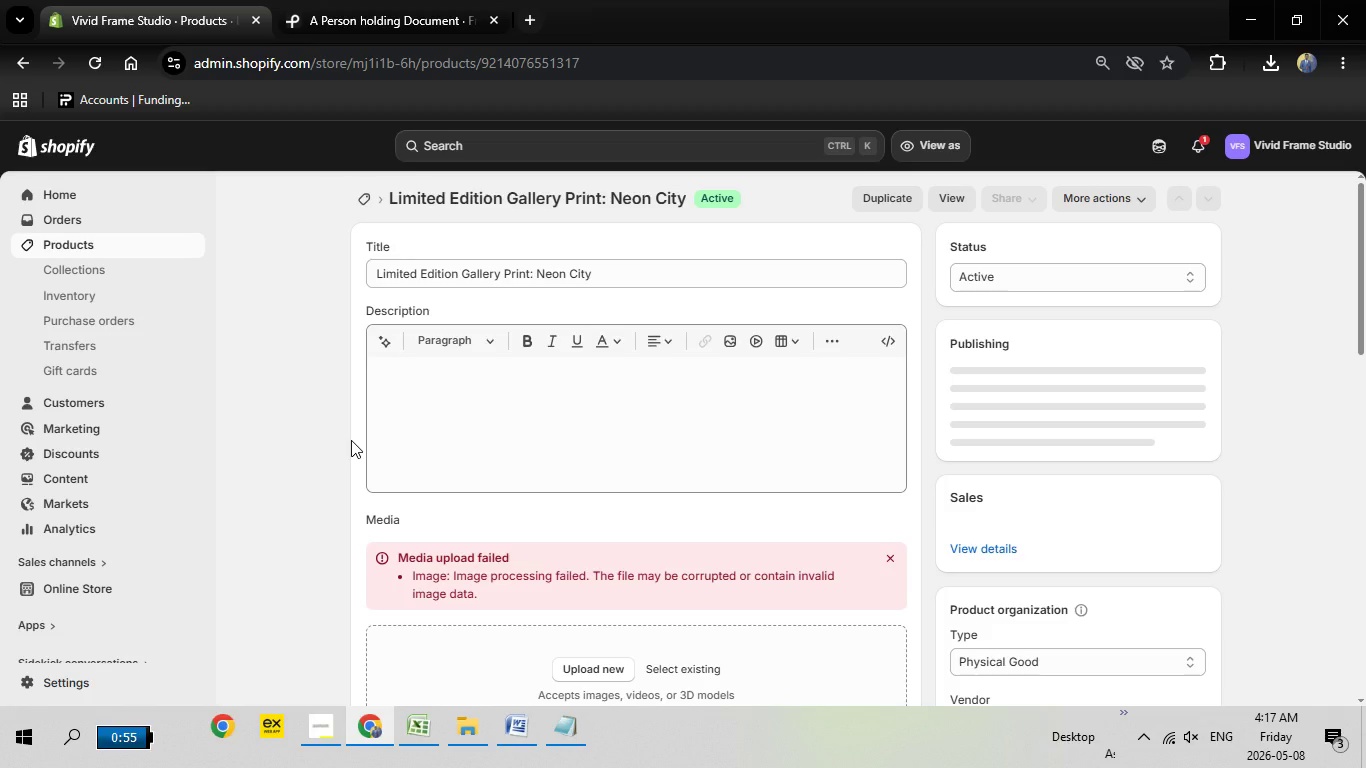 
left_click([507, 735])
 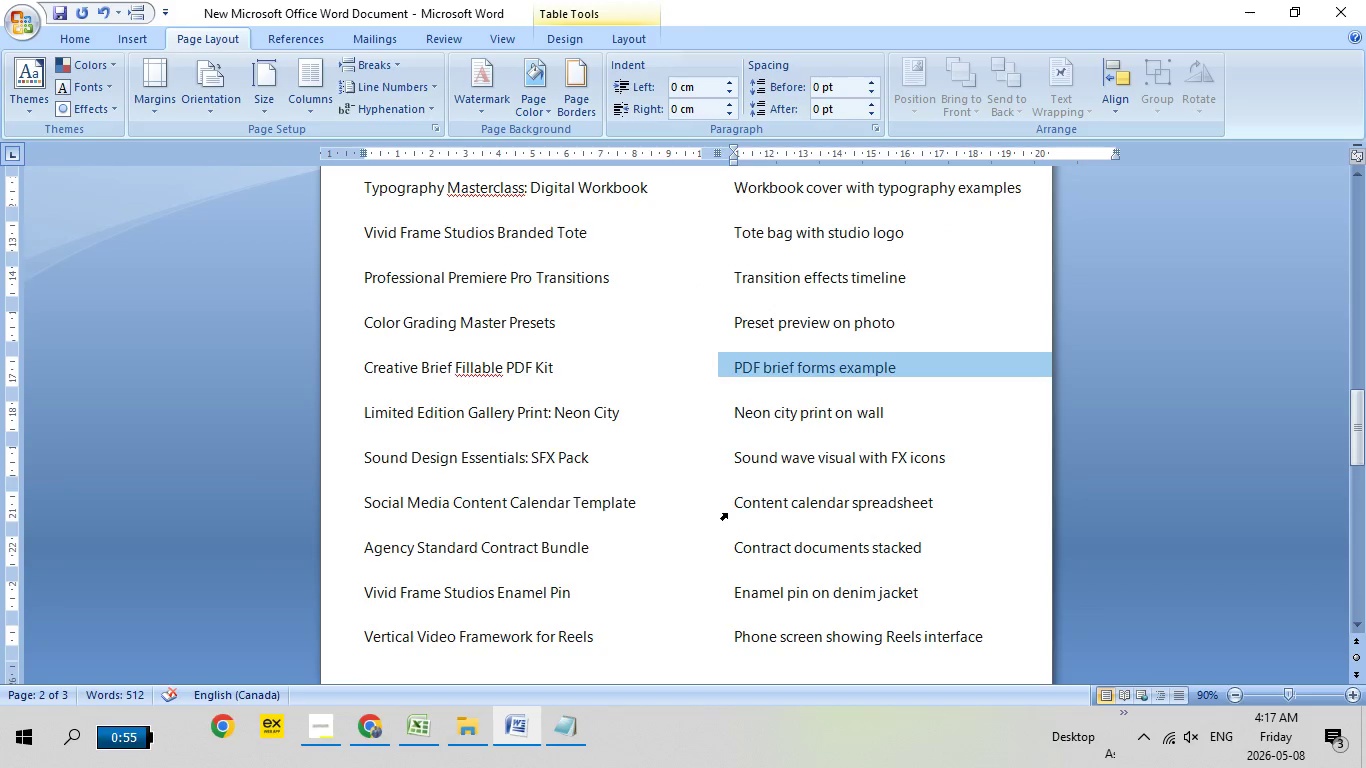 
scroll: coordinate [725, 520], scroll_direction: down, amount: 2.0
 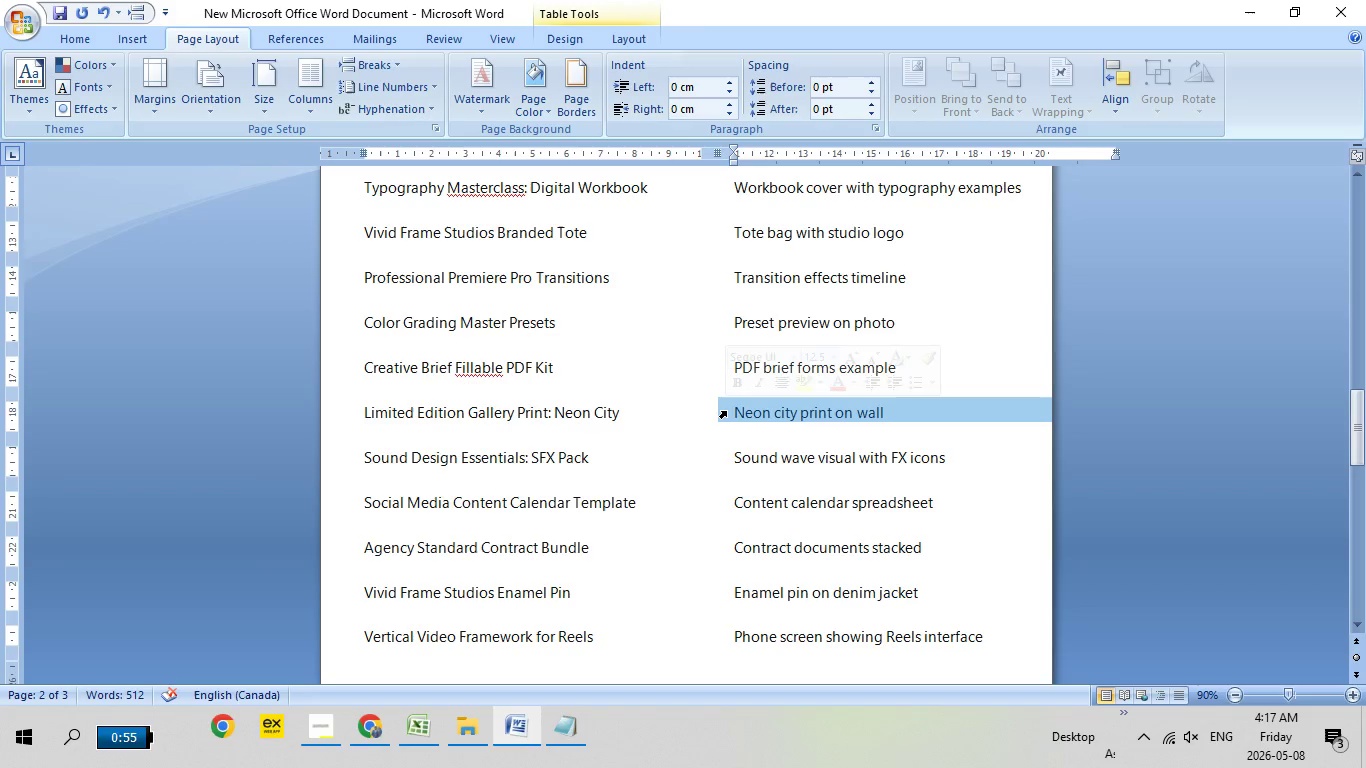 
left_click([726, 411])
 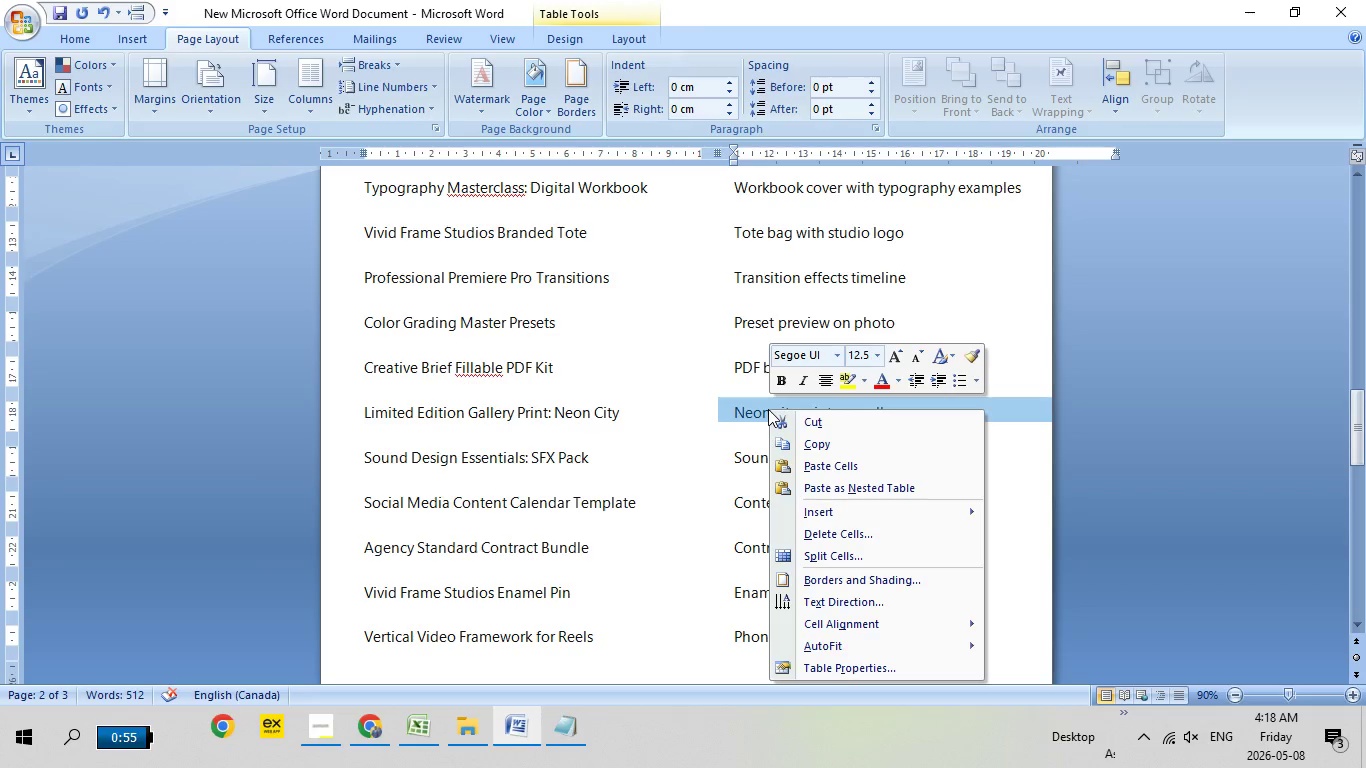 
right_click([768, 409])
 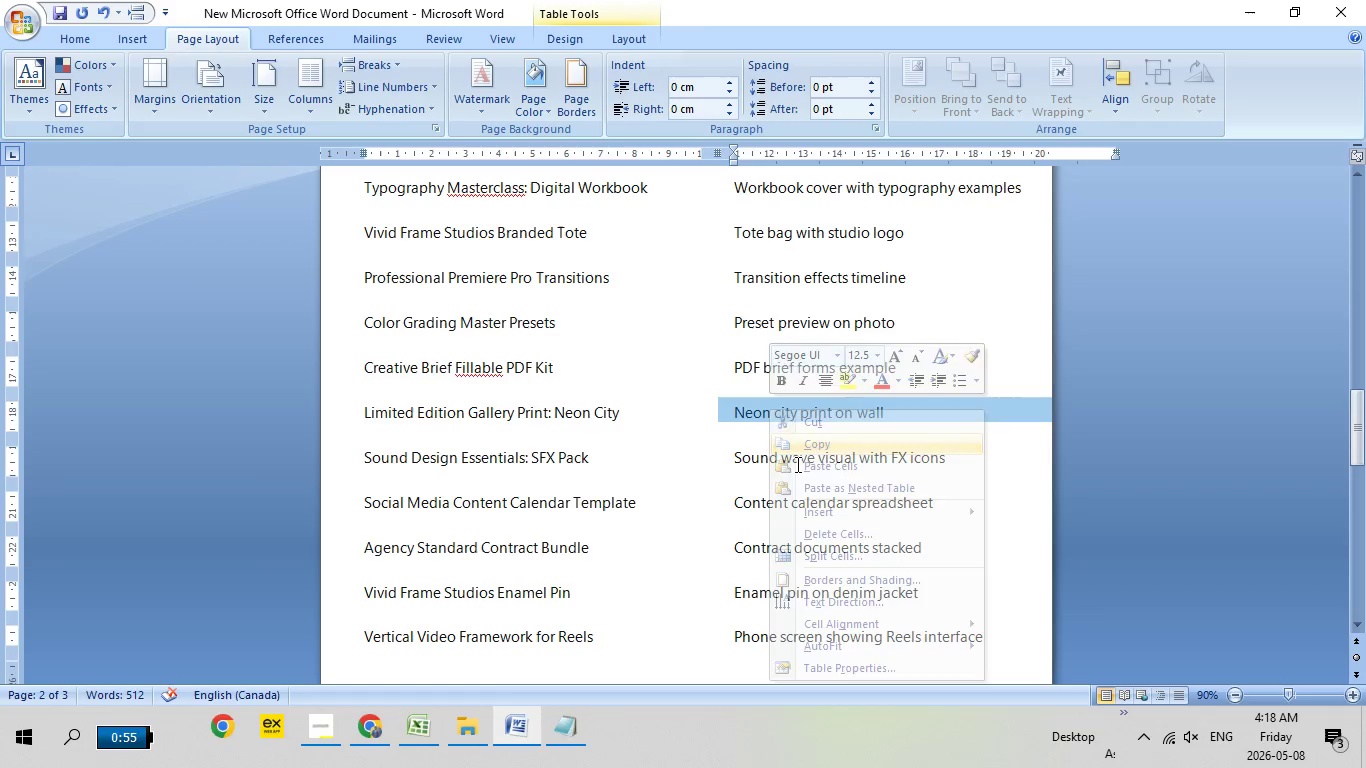 
left_click([836, 442])
 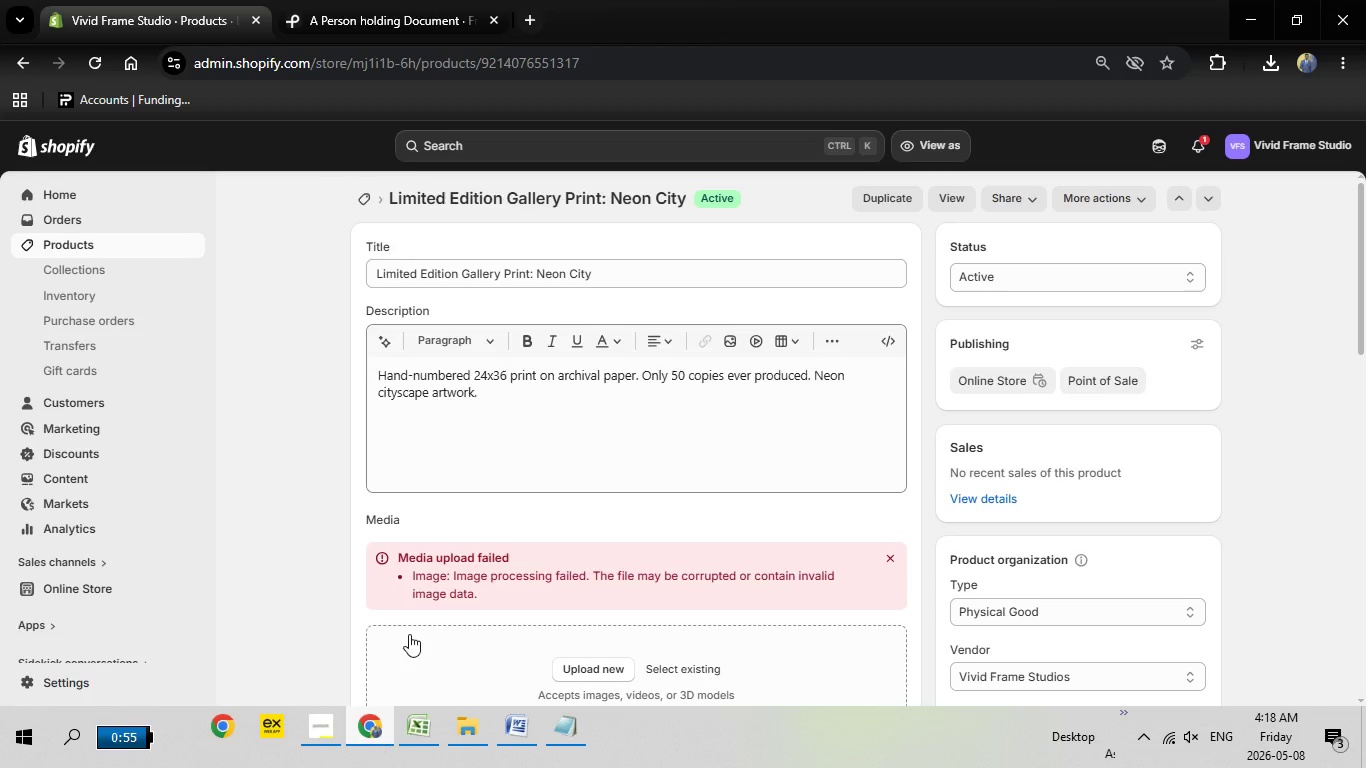 
left_click([374, 736])
 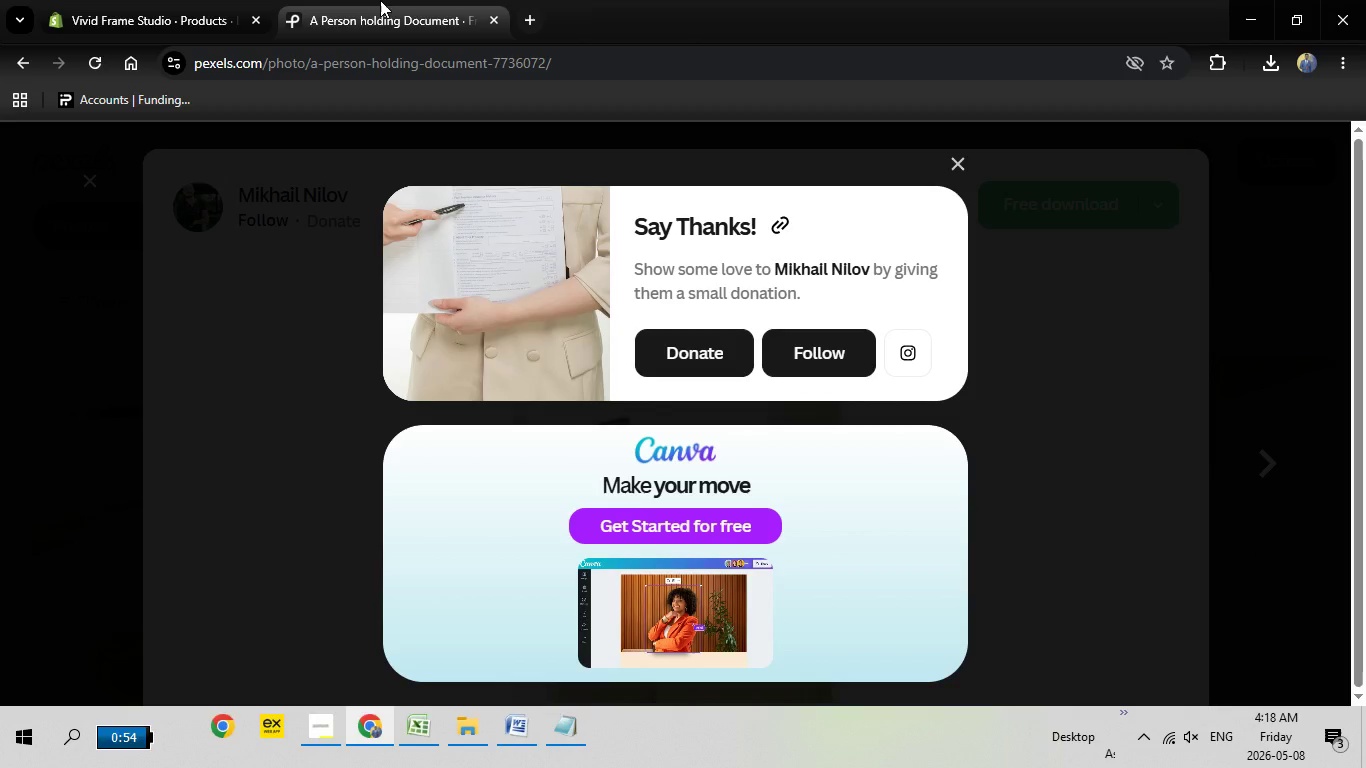 
left_click([380, 0])
 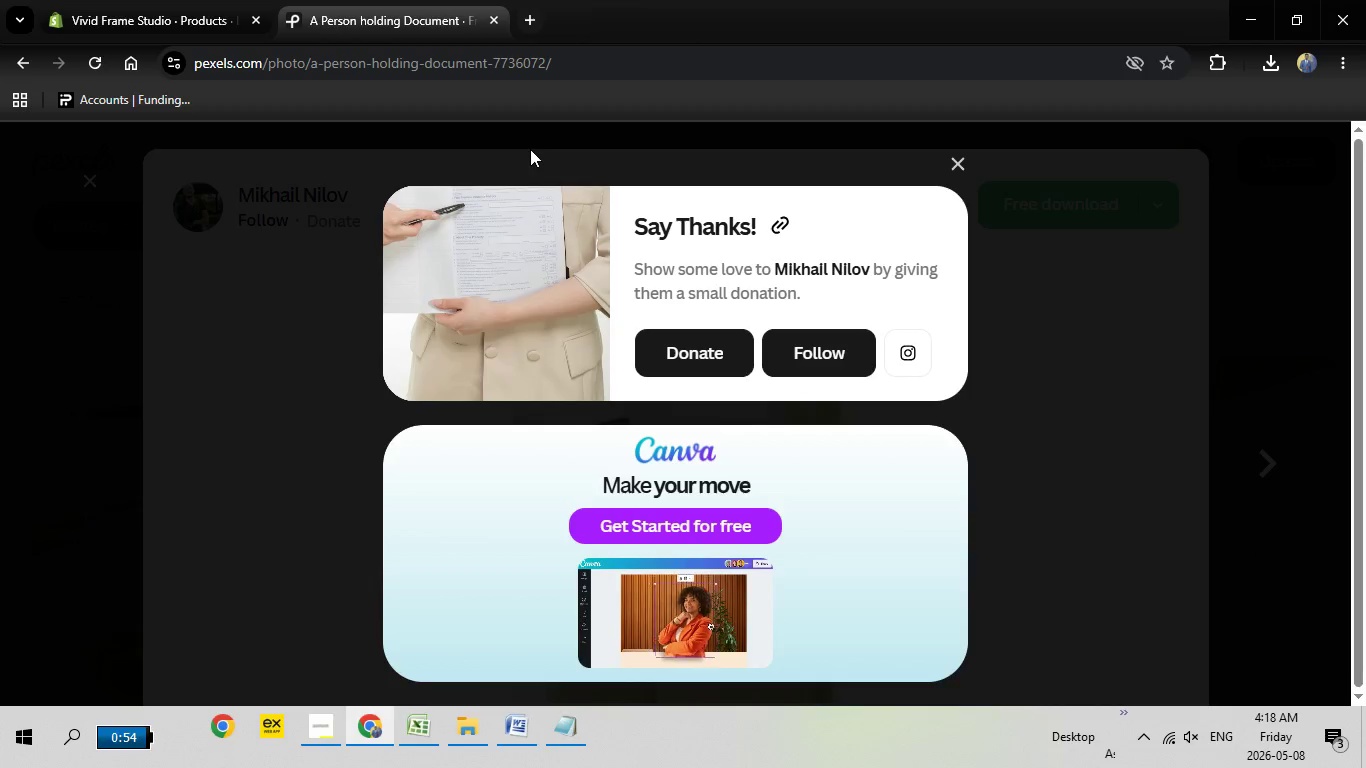 
key(Escape)
 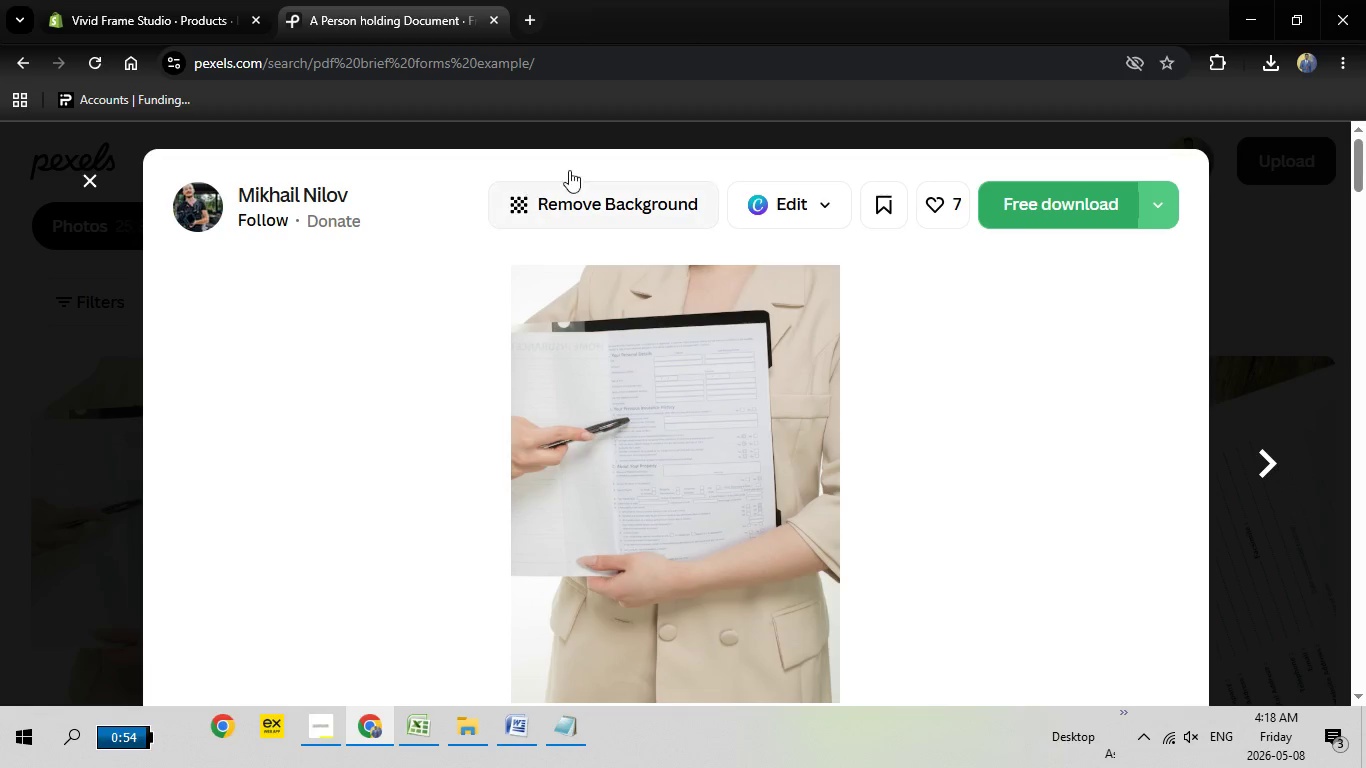 
key(Escape)
 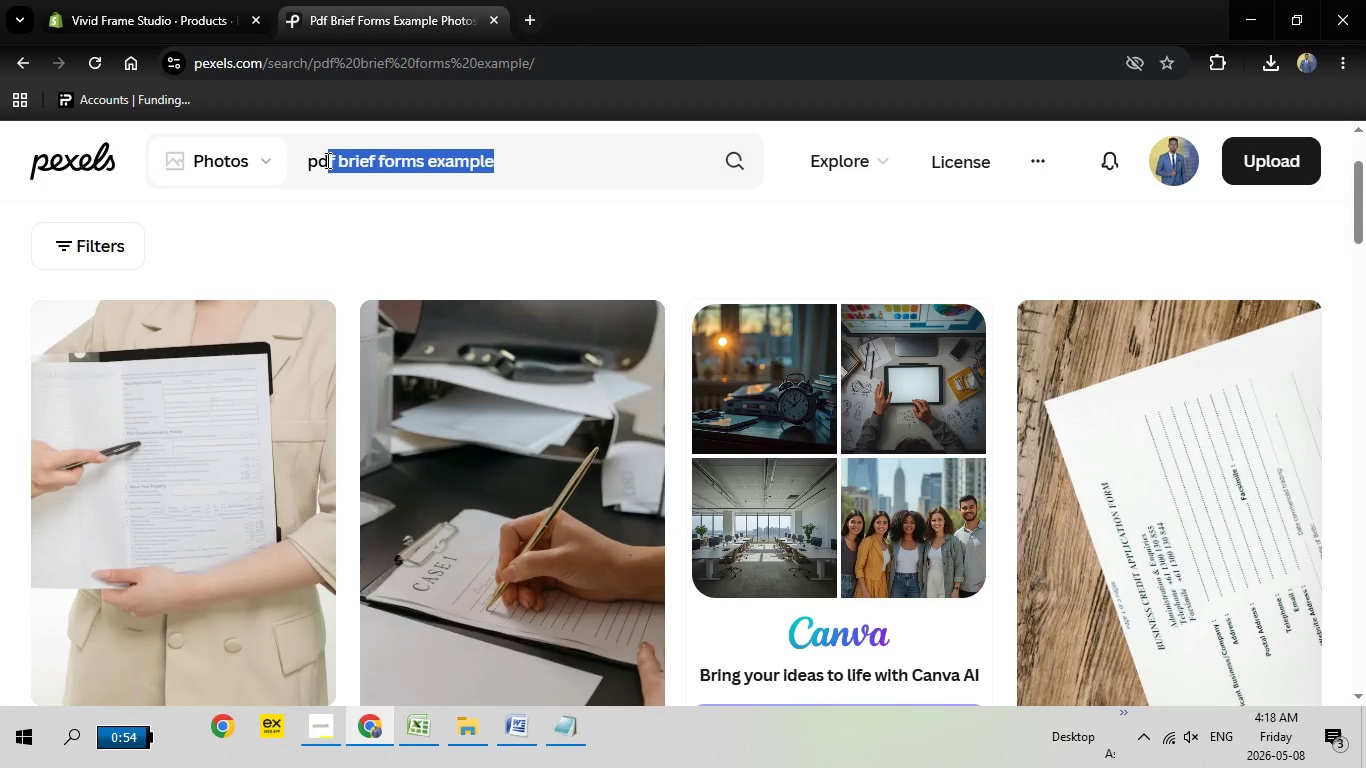 
left_click_drag(start_coordinate=[555, 163], to_coordinate=[326, 160])
 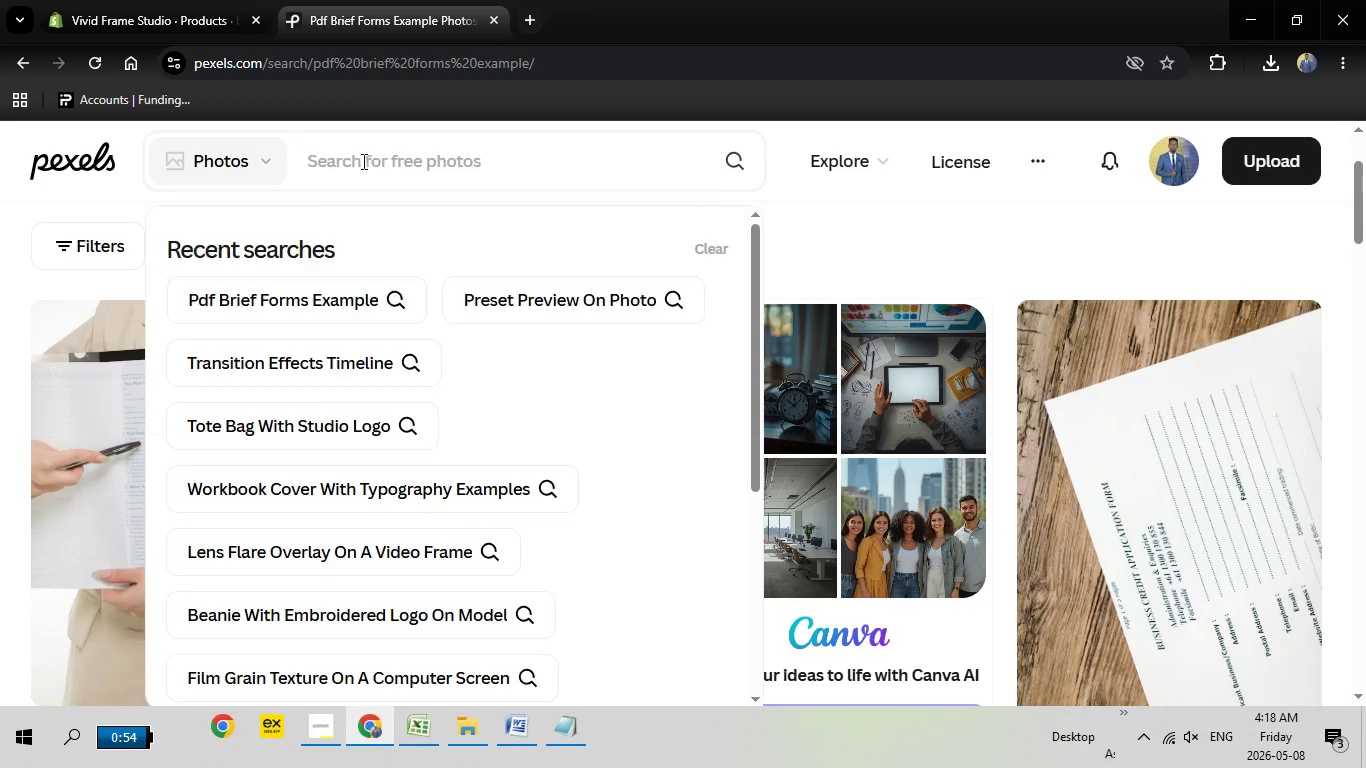 
key(Backspace)
 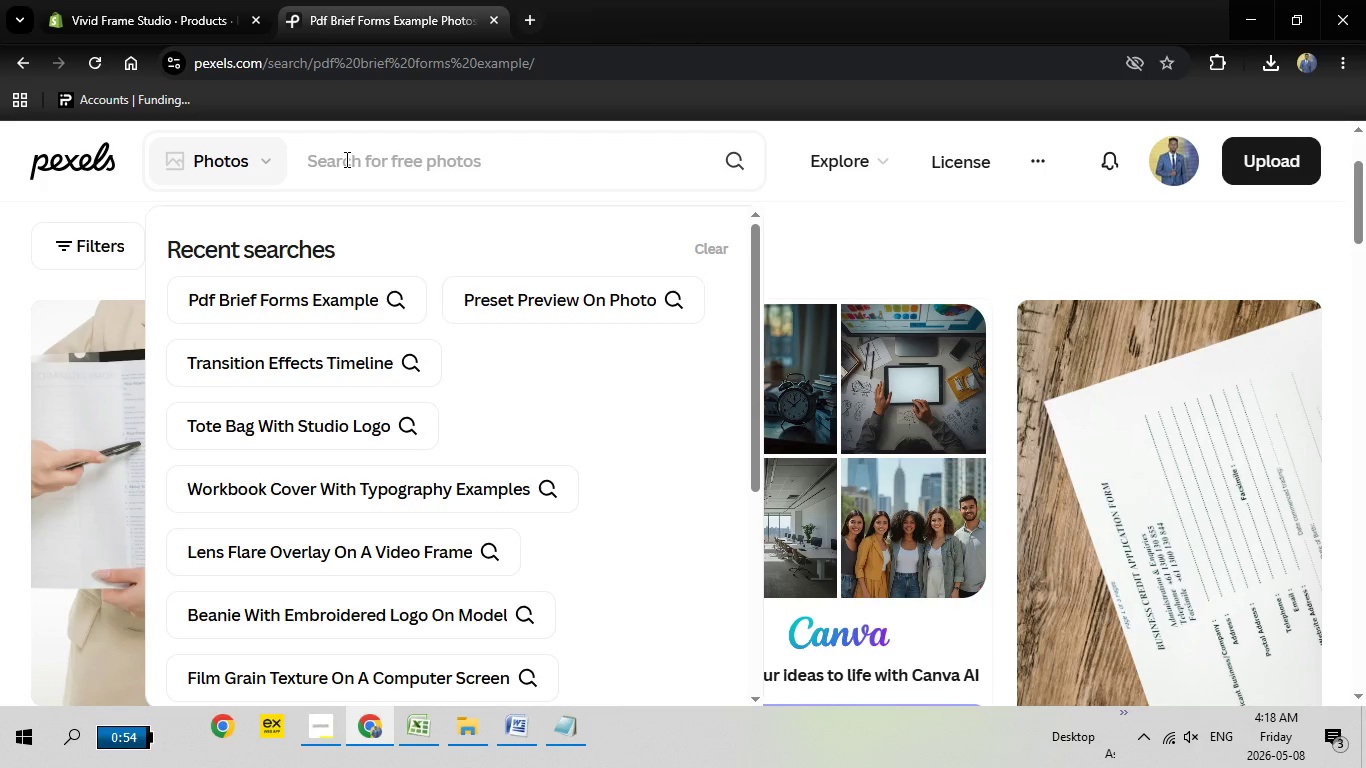 
key(Backspace)
 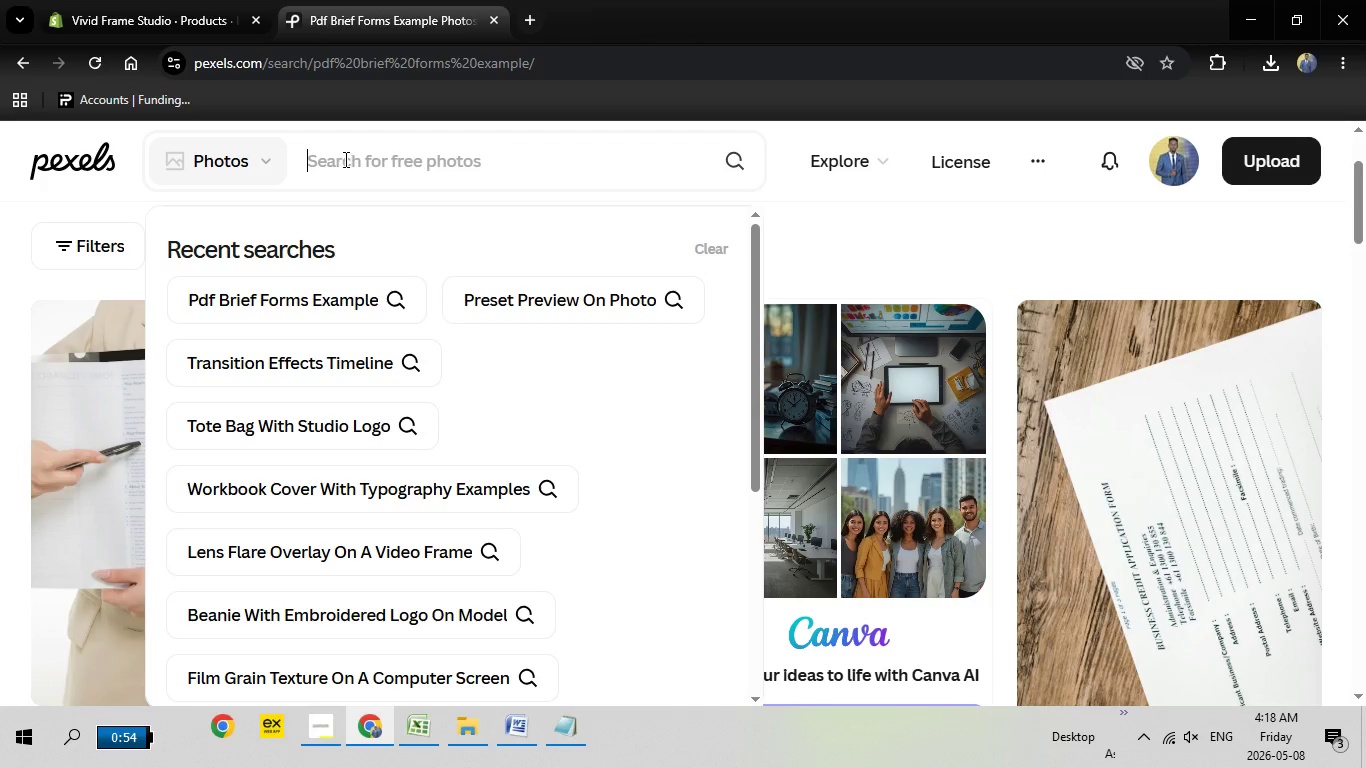 
key(Backspace)
 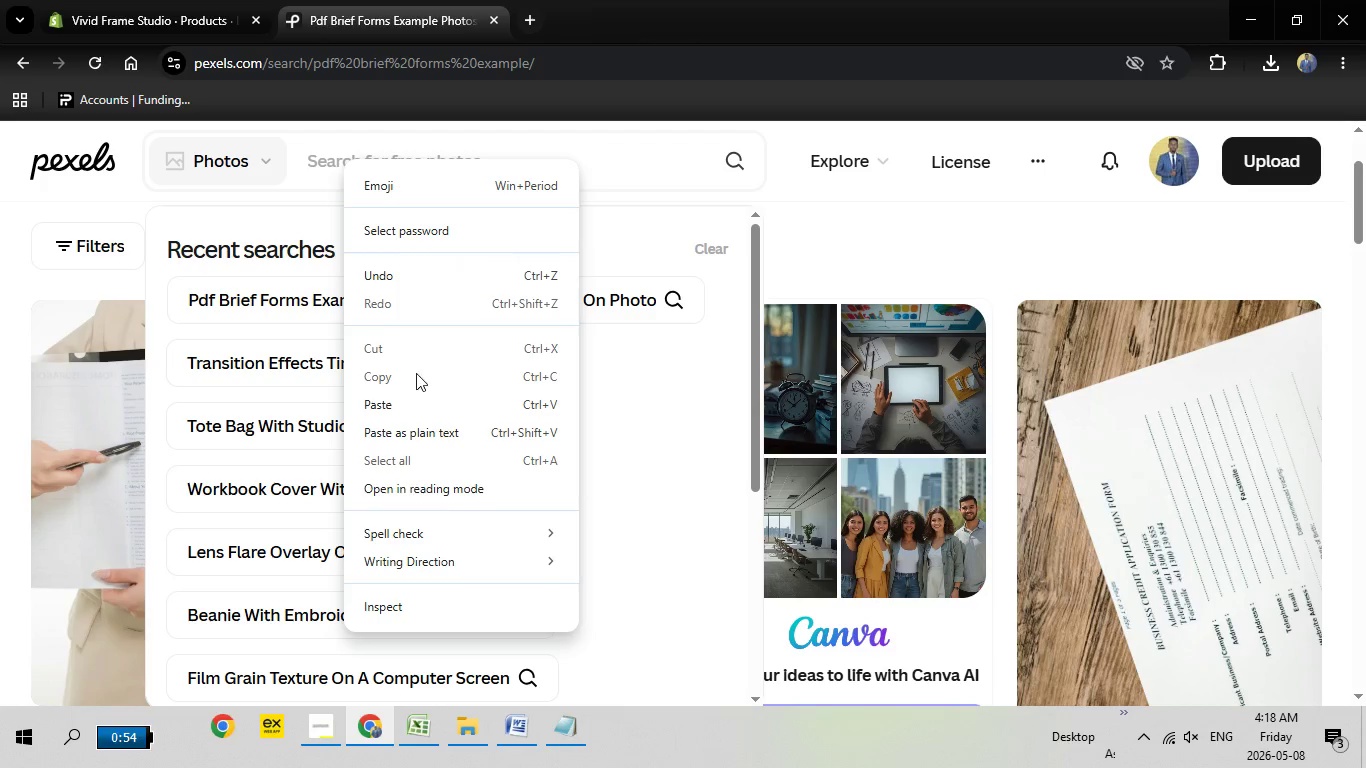 
right_click([344, 159])
 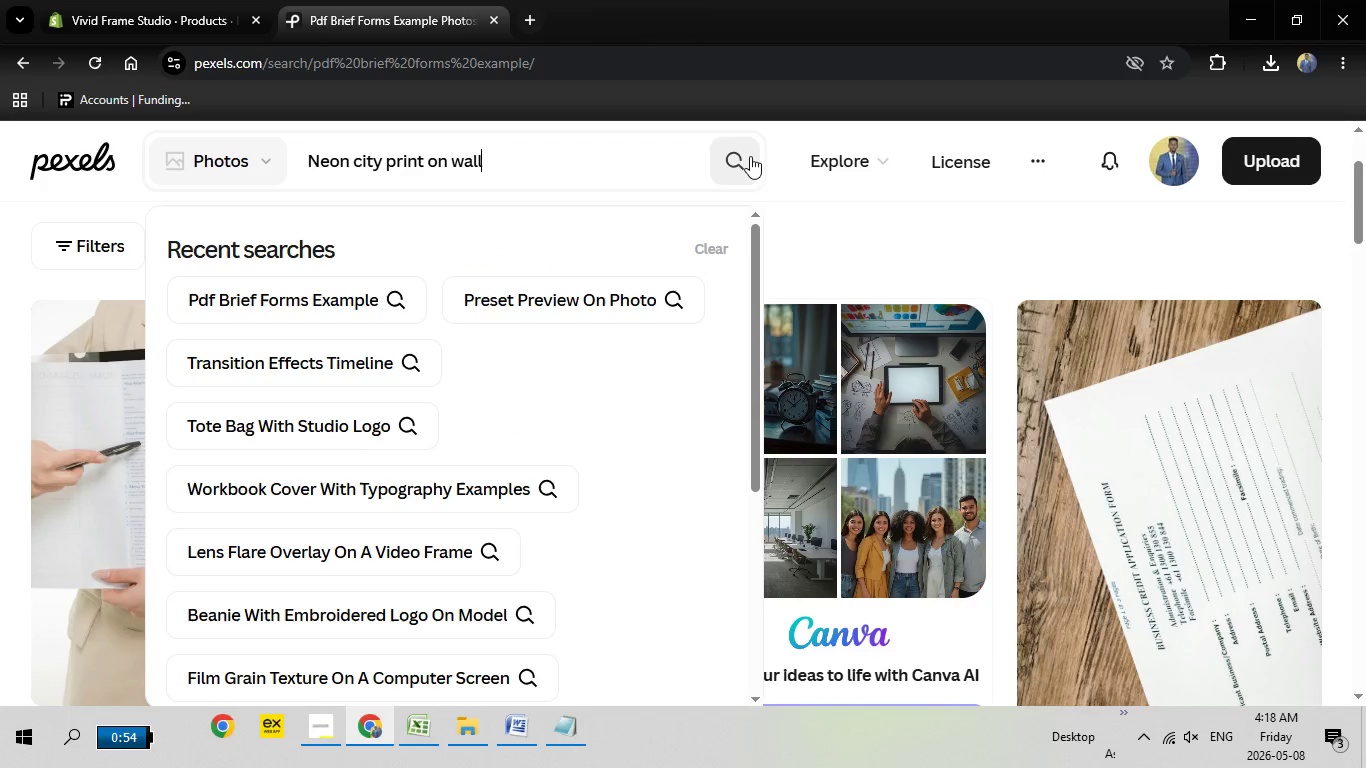 
left_click([397, 400])
 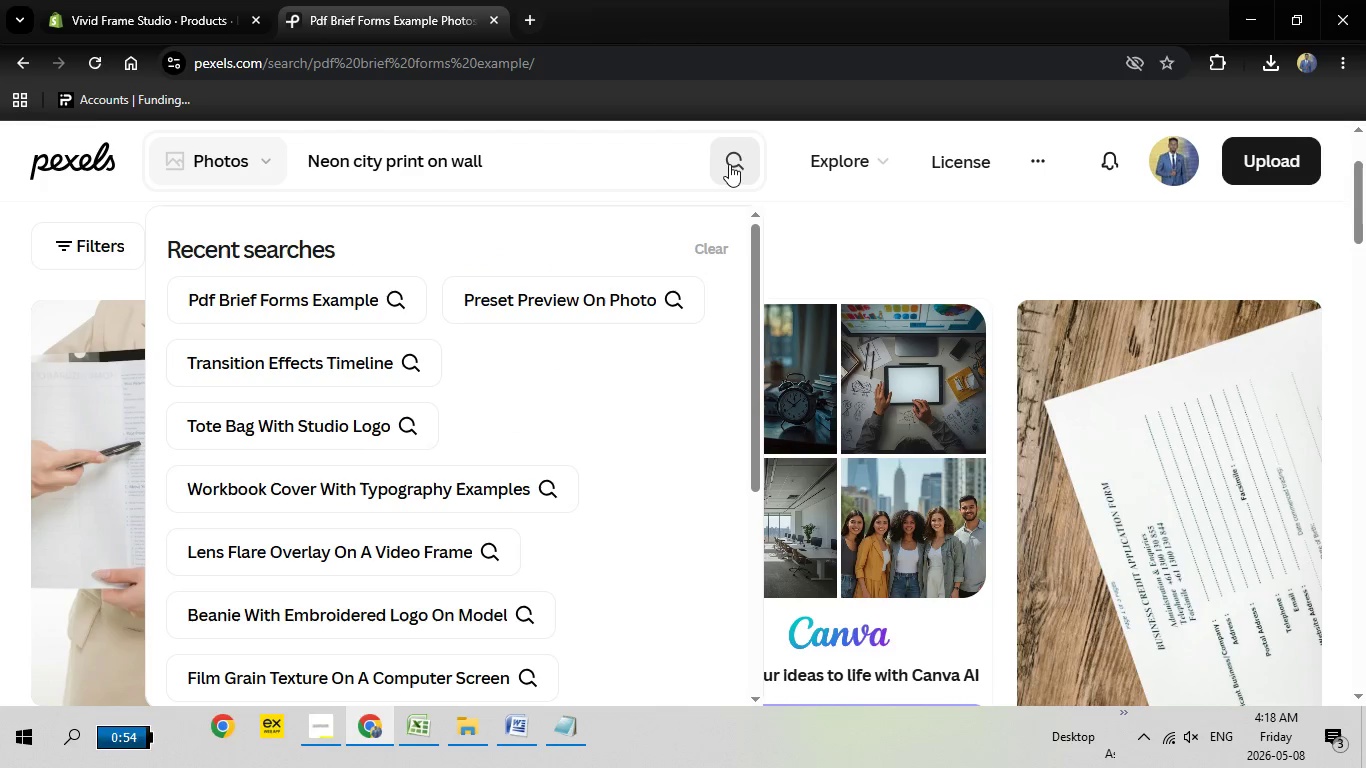 
left_click([729, 164])
 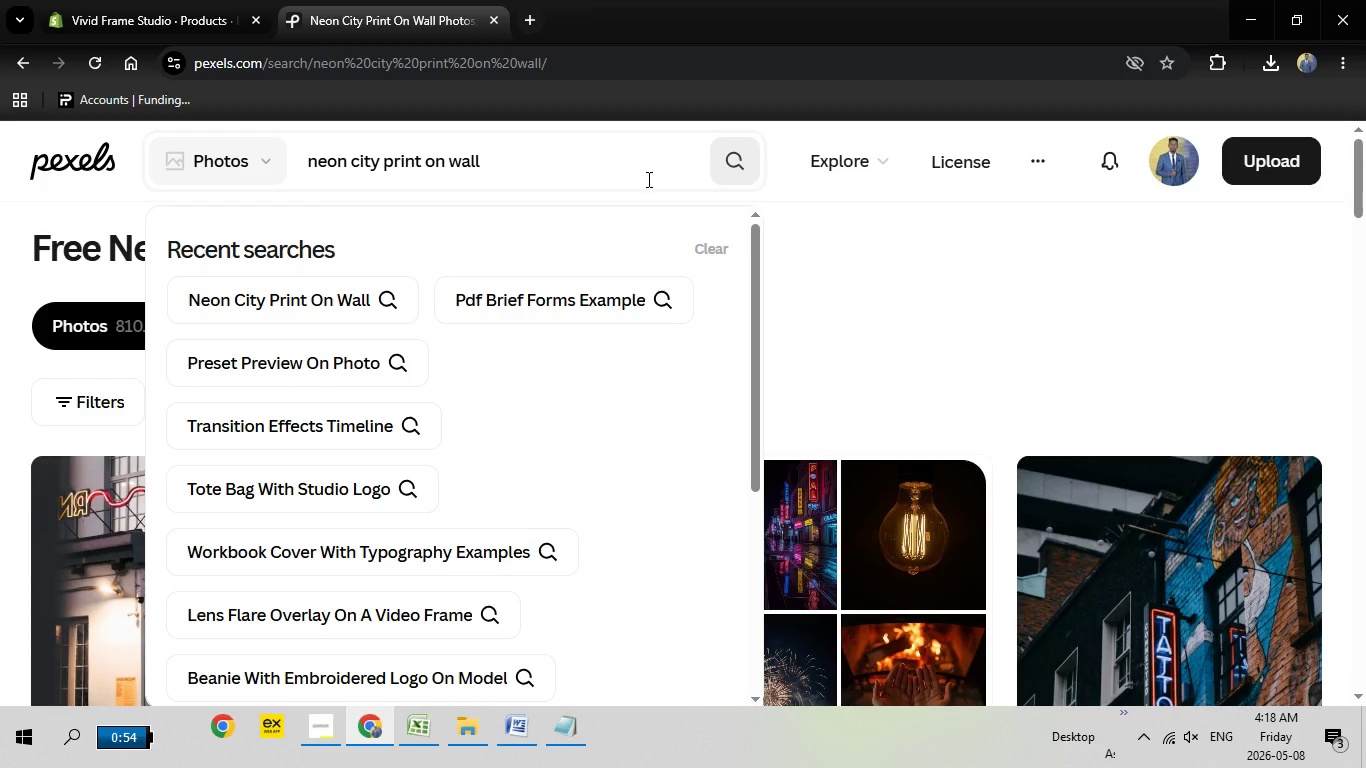 
wait(13.91)
 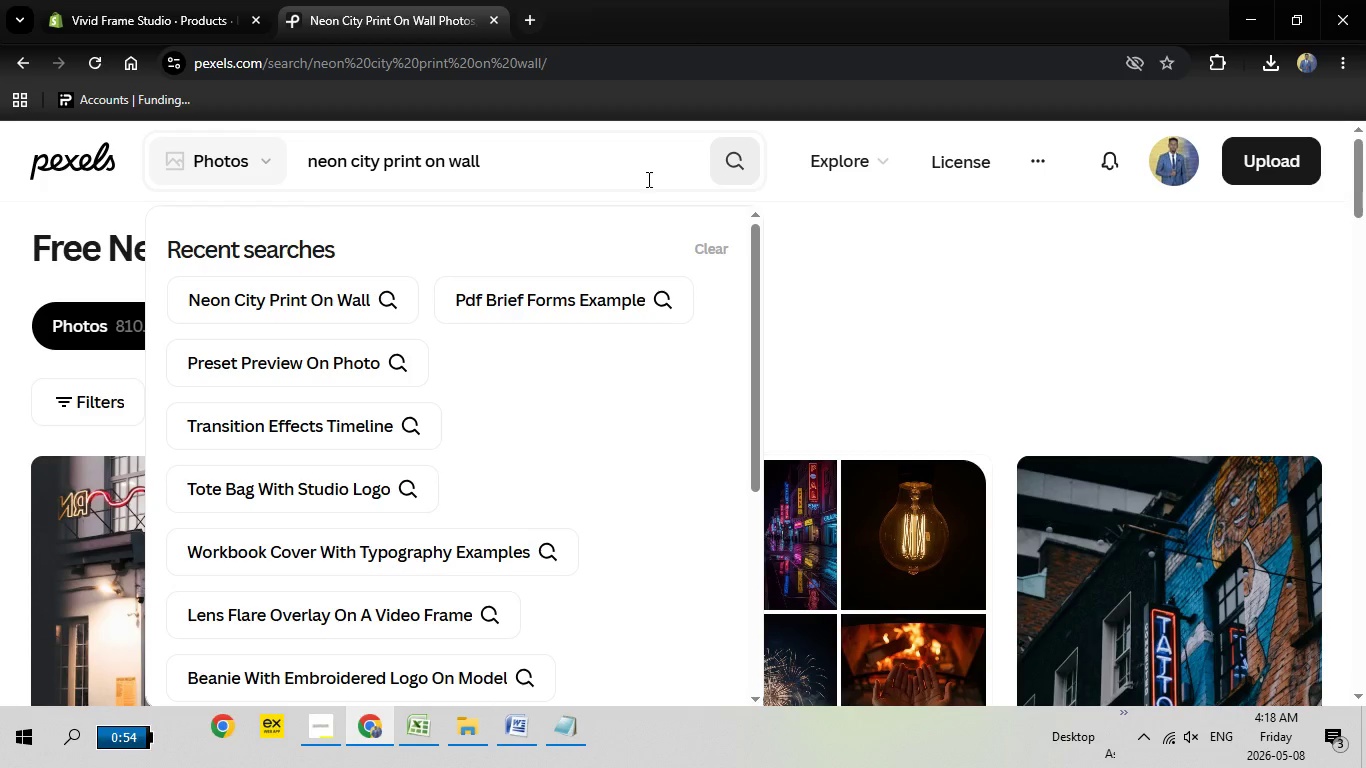 
left_click([832, 304])
 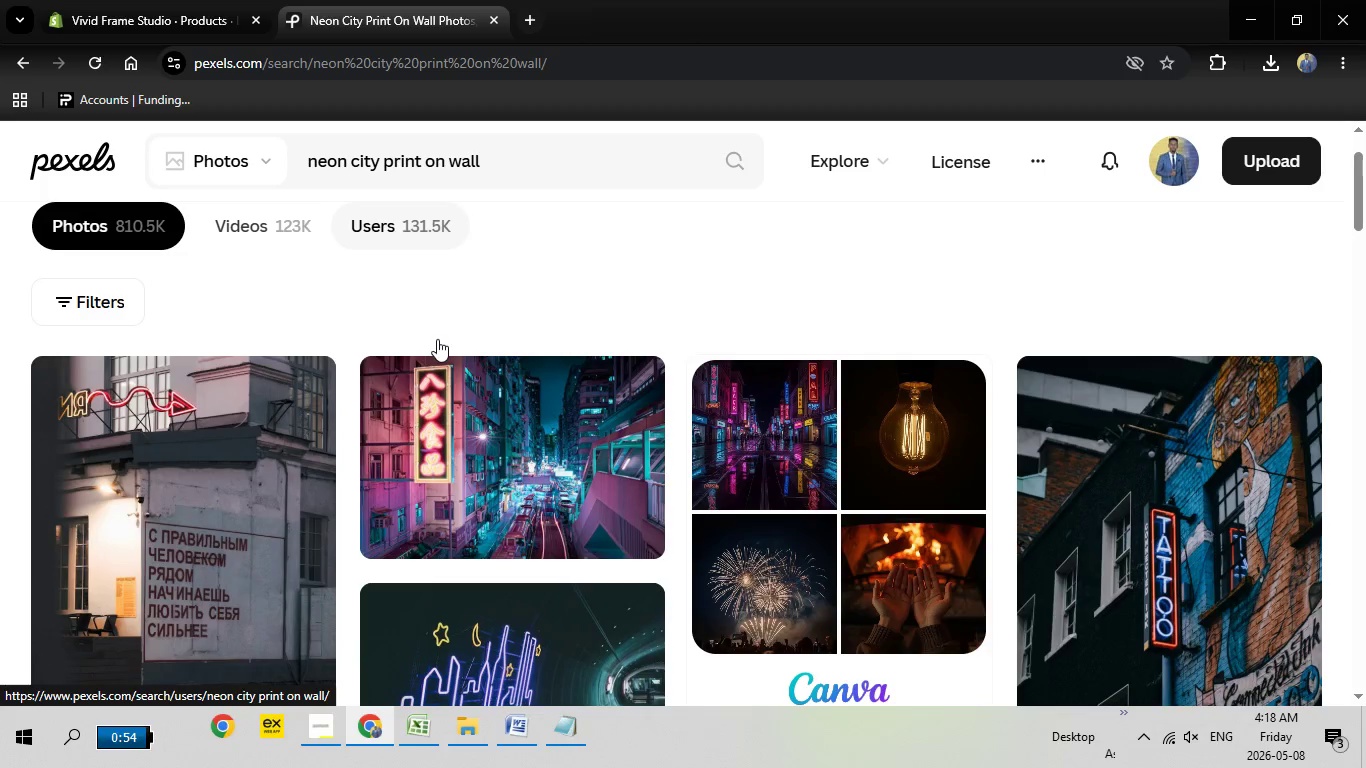 
scroll: coordinate [437, 339], scroll_direction: down, amount: 1.0
 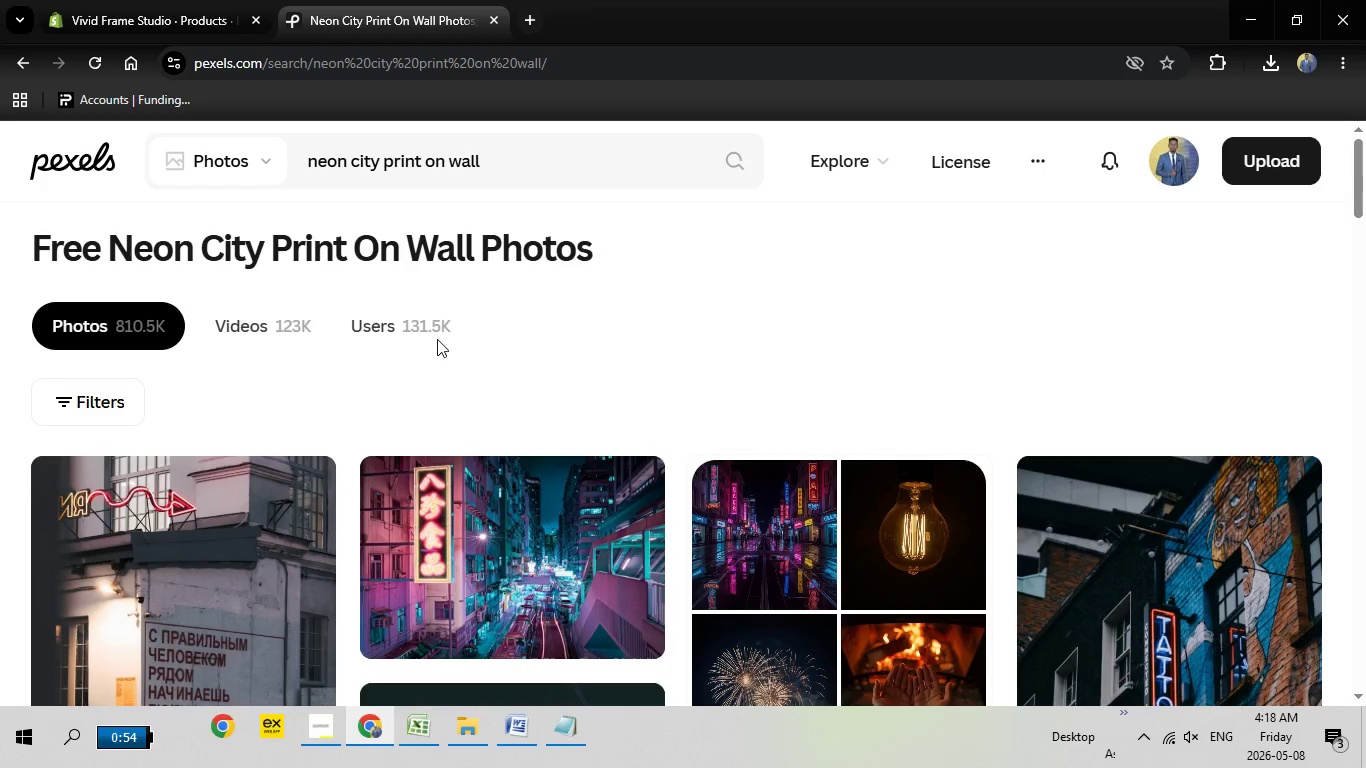 
scroll: coordinate [437, 339], scroll_direction: up, amount: 1.0
 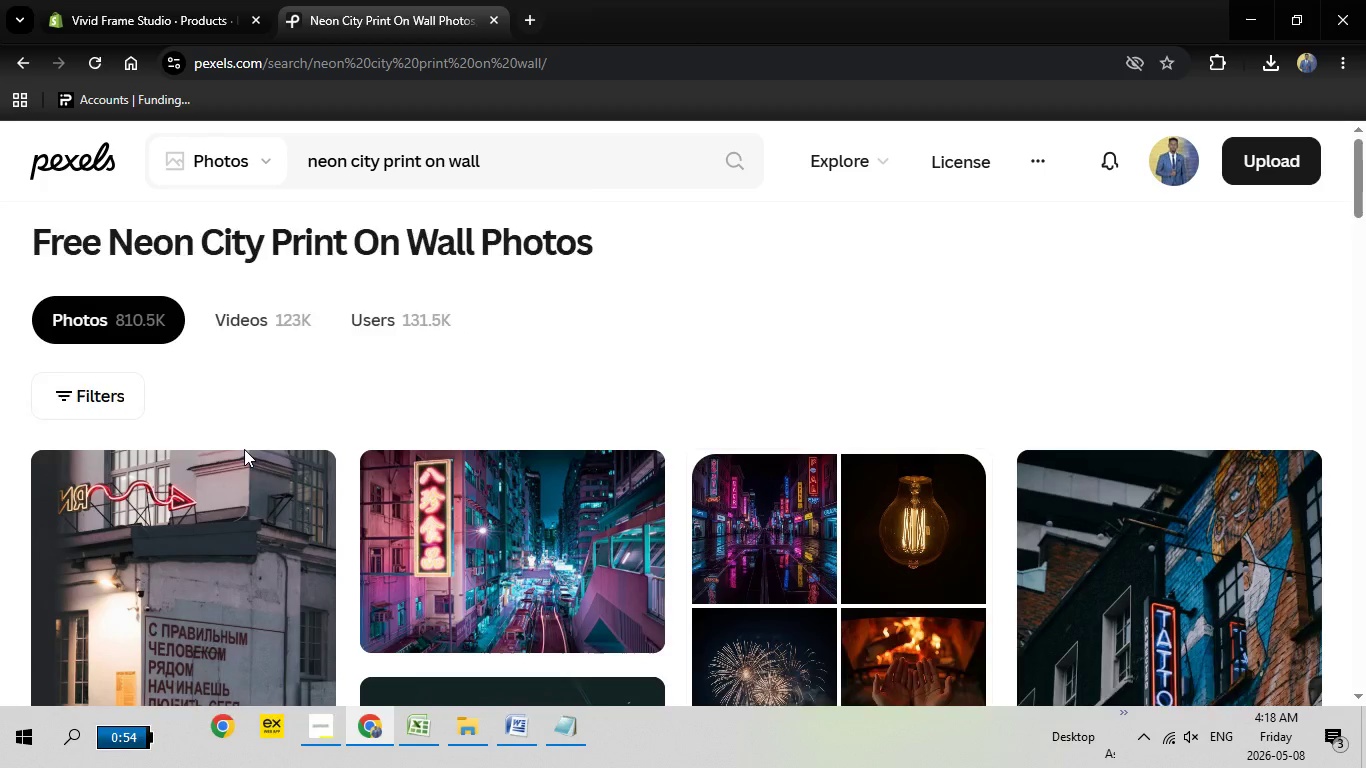 
scroll: coordinate [244, 449], scroll_direction: none, amount: 0.0
 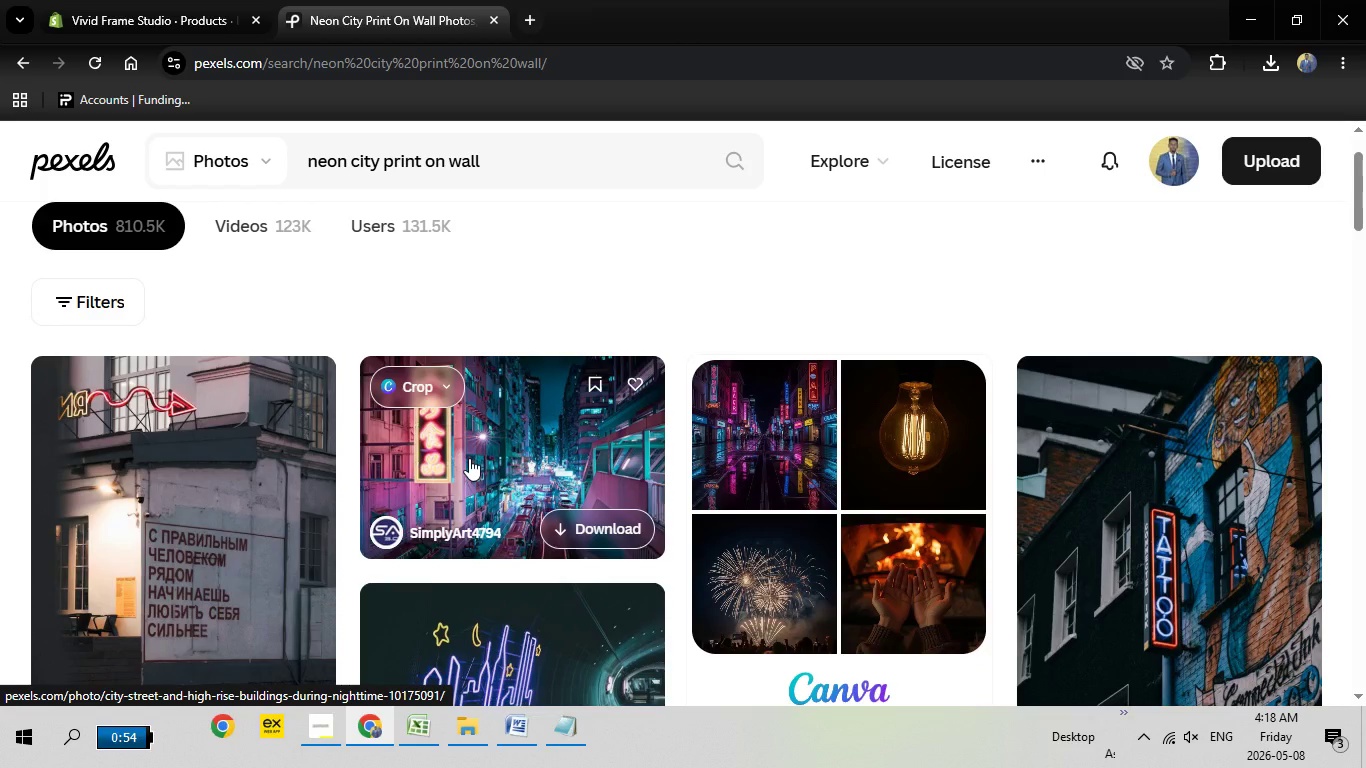 
left_click([469, 458])
 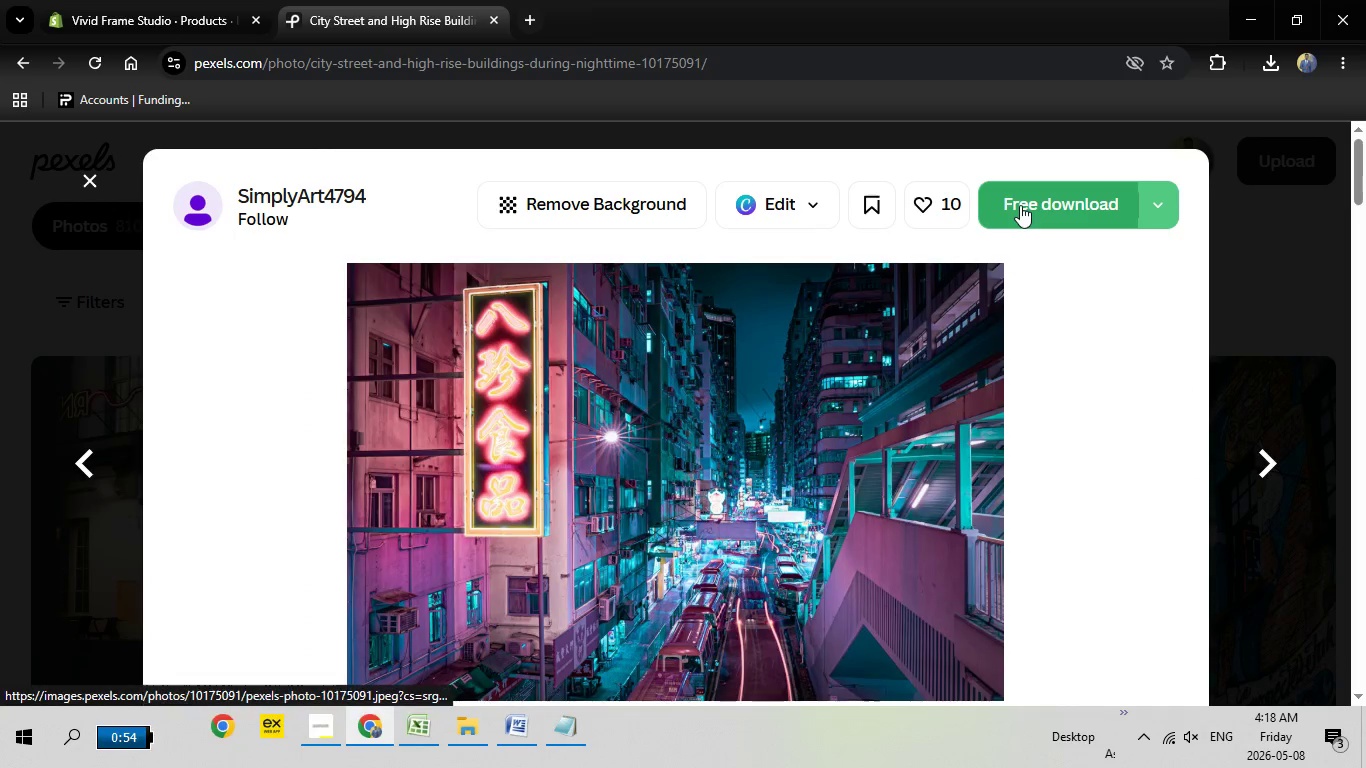 
left_click([1020, 205])
 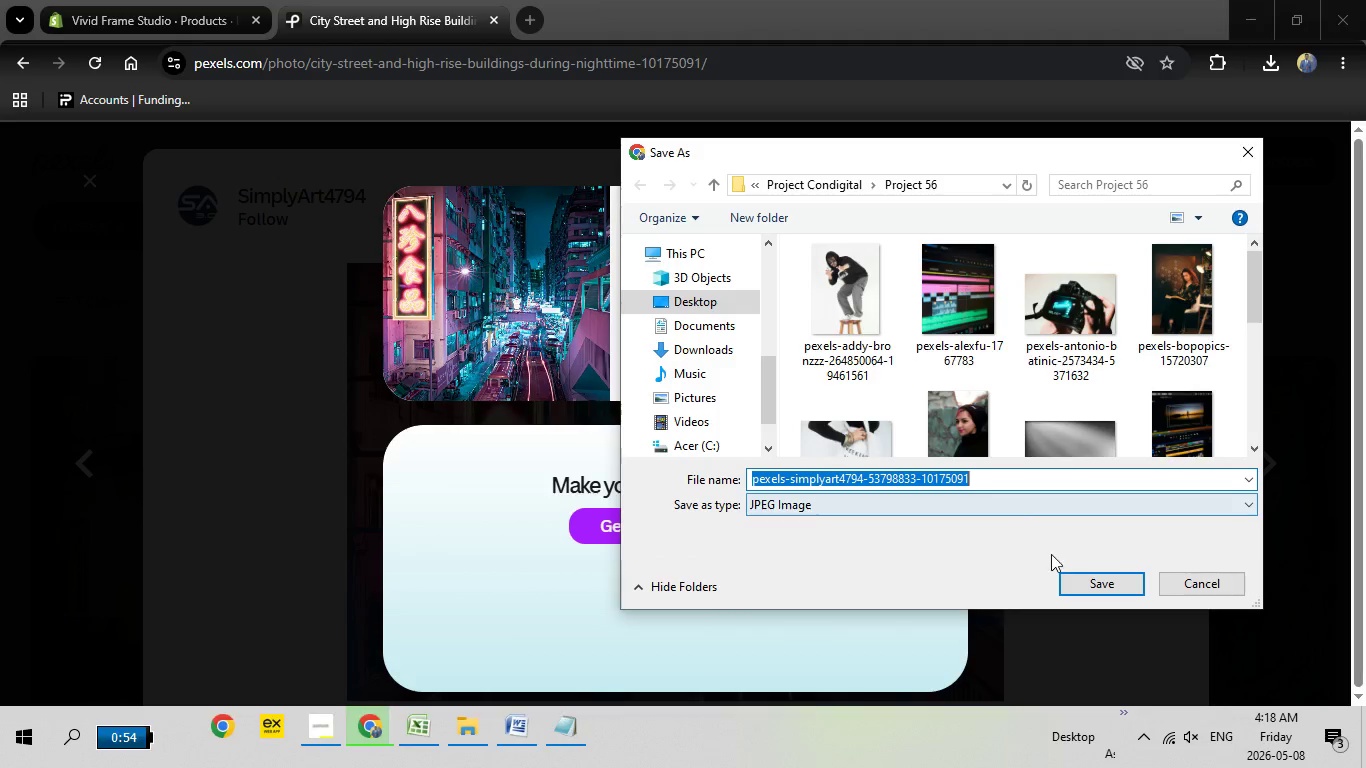 
wait(5.48)
 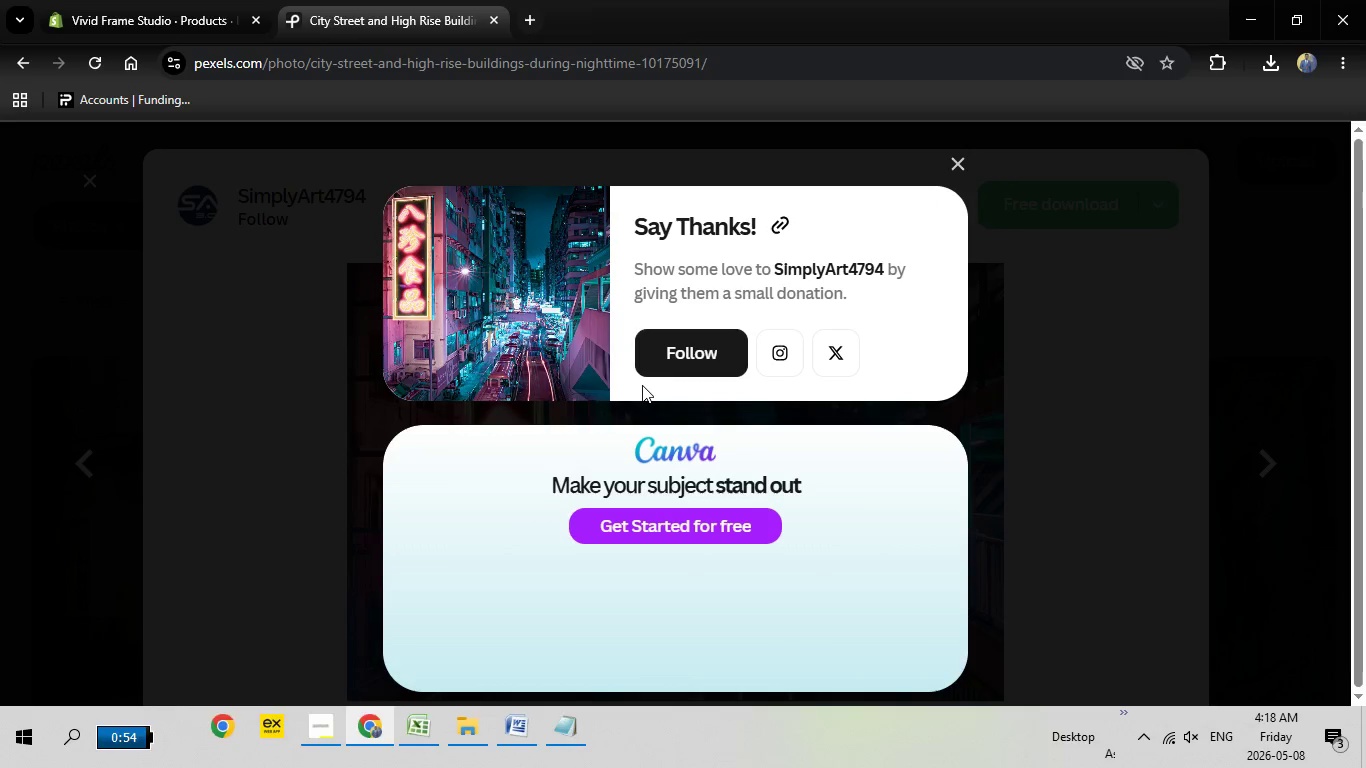 
left_click([1081, 585])
 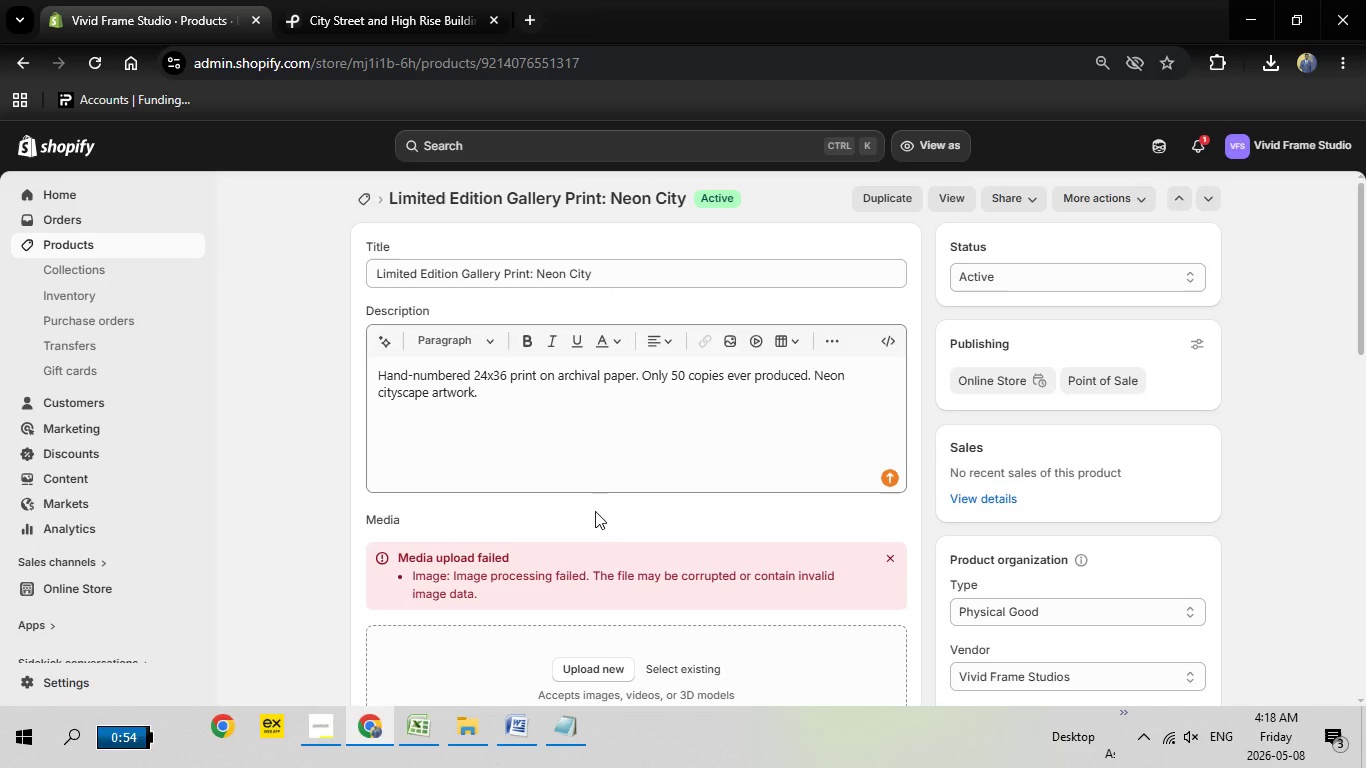 
left_click([184, 0])
 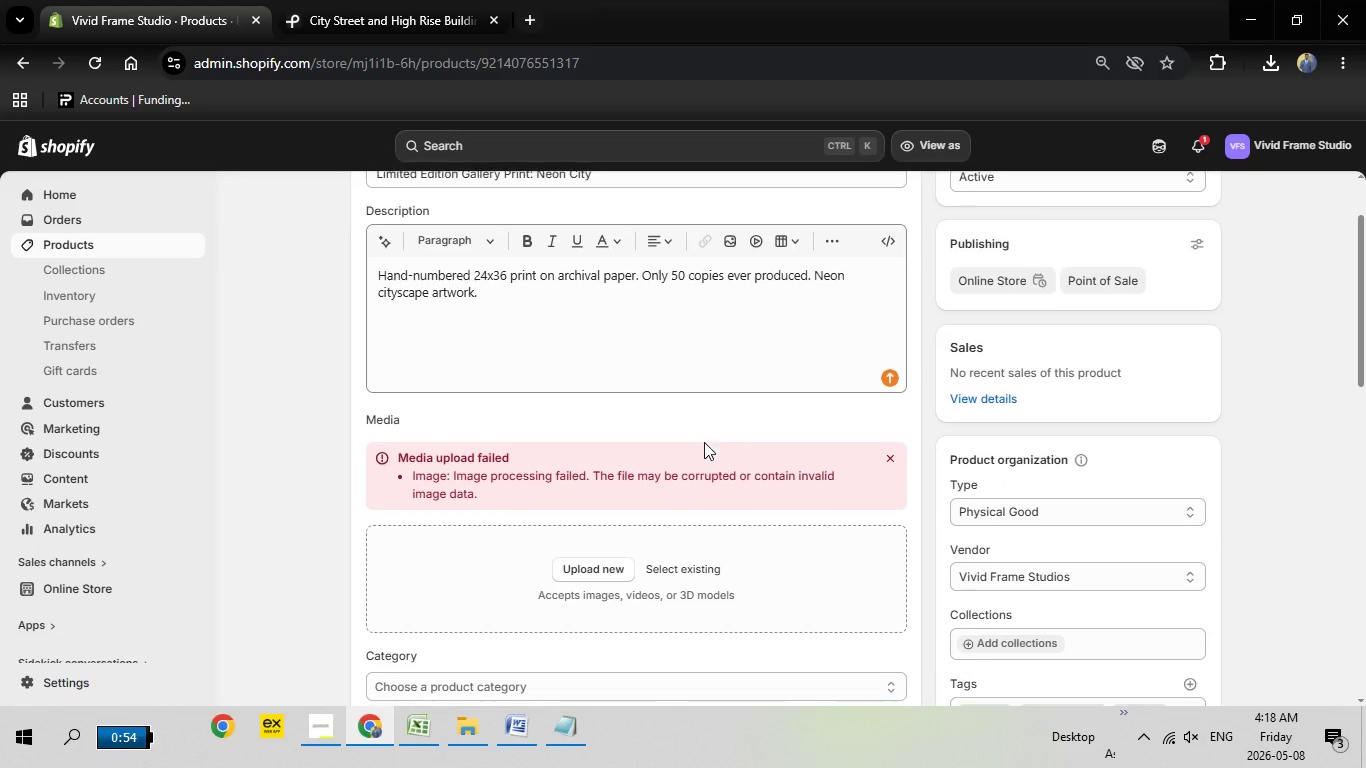 
scroll: coordinate [710, 436], scroll_direction: down, amount: 1.0
 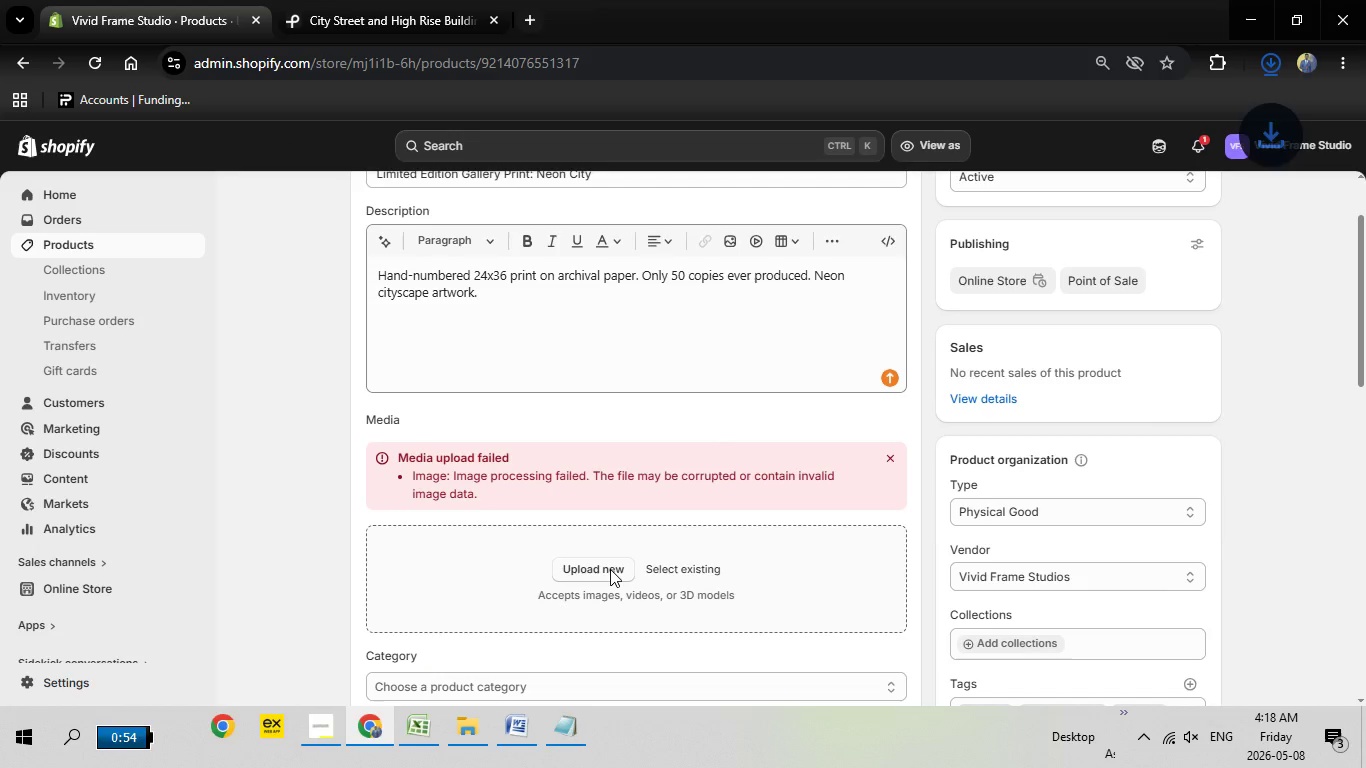 
left_click([610, 569])
 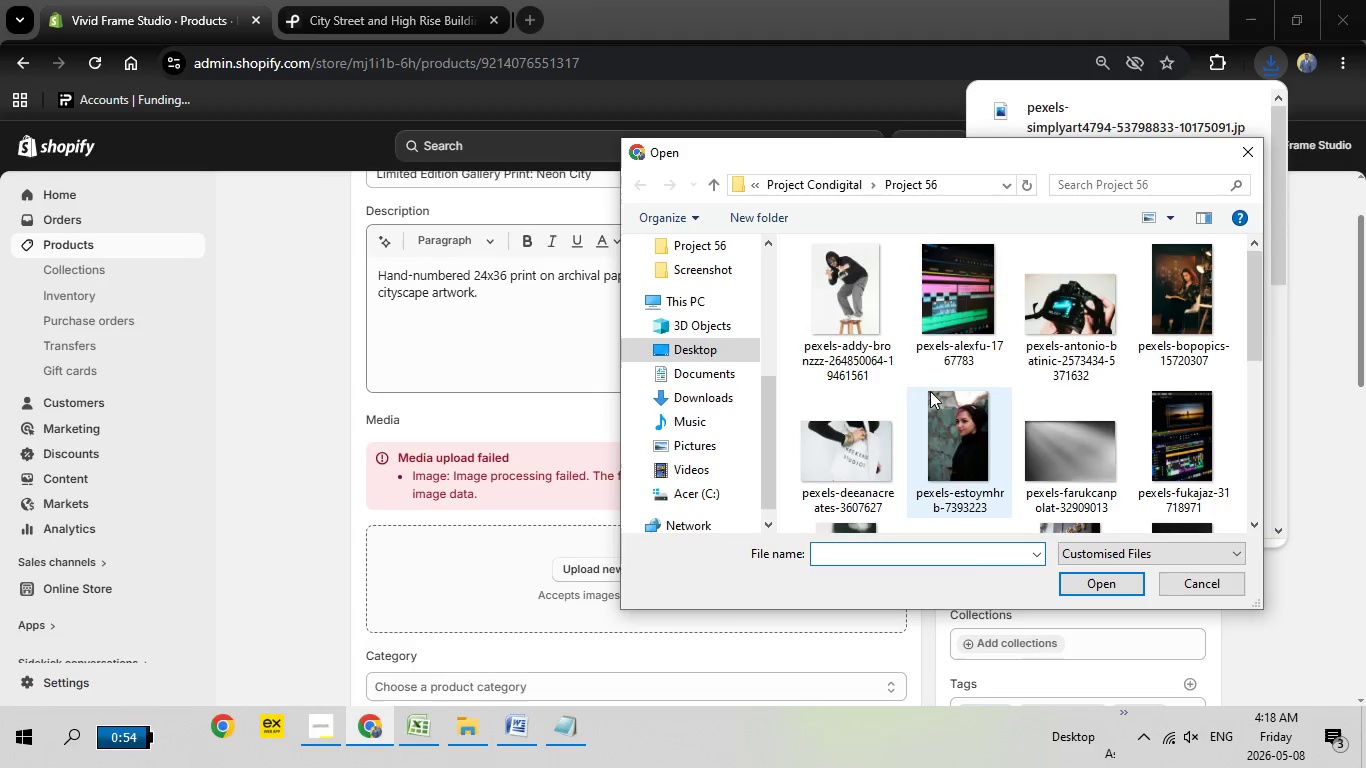 
scroll: coordinate [930, 391], scroll_direction: down, amount: 4.0
 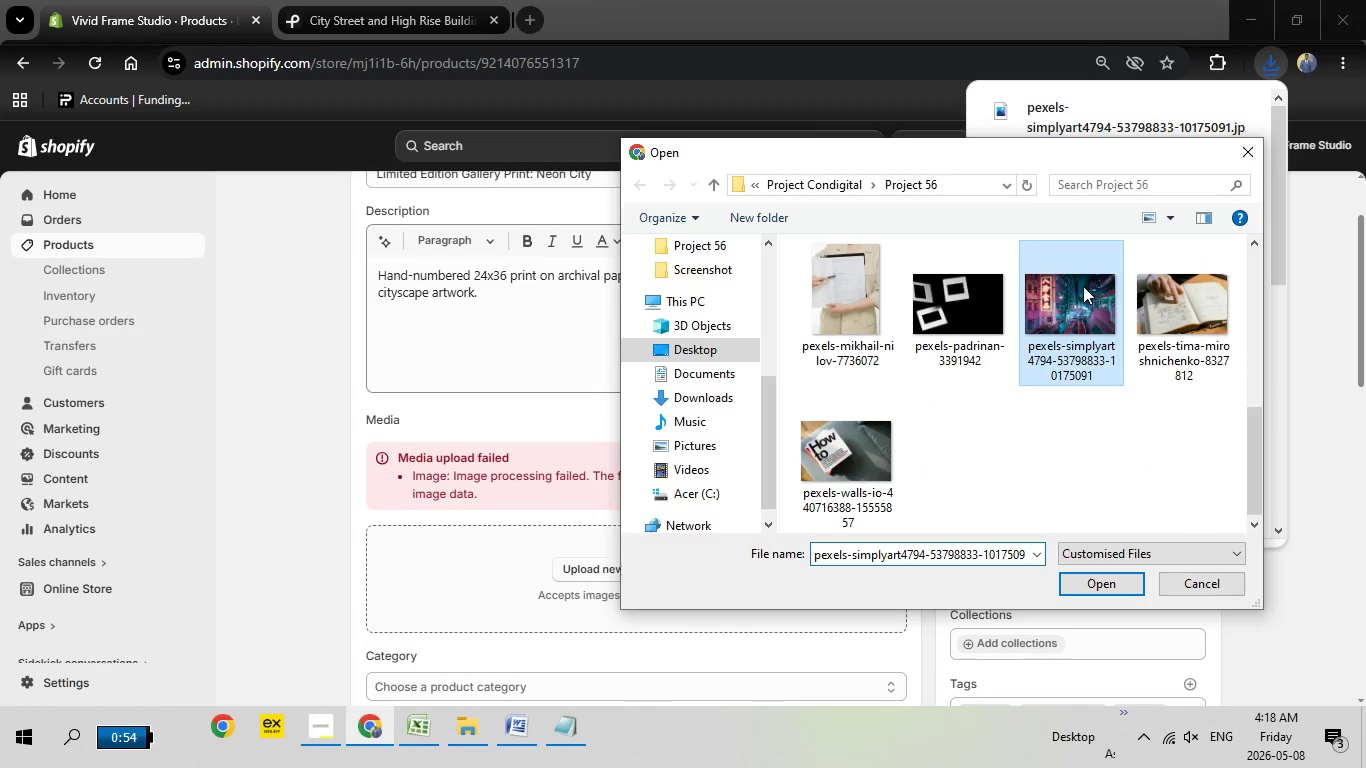 
double_click([1083, 286])
 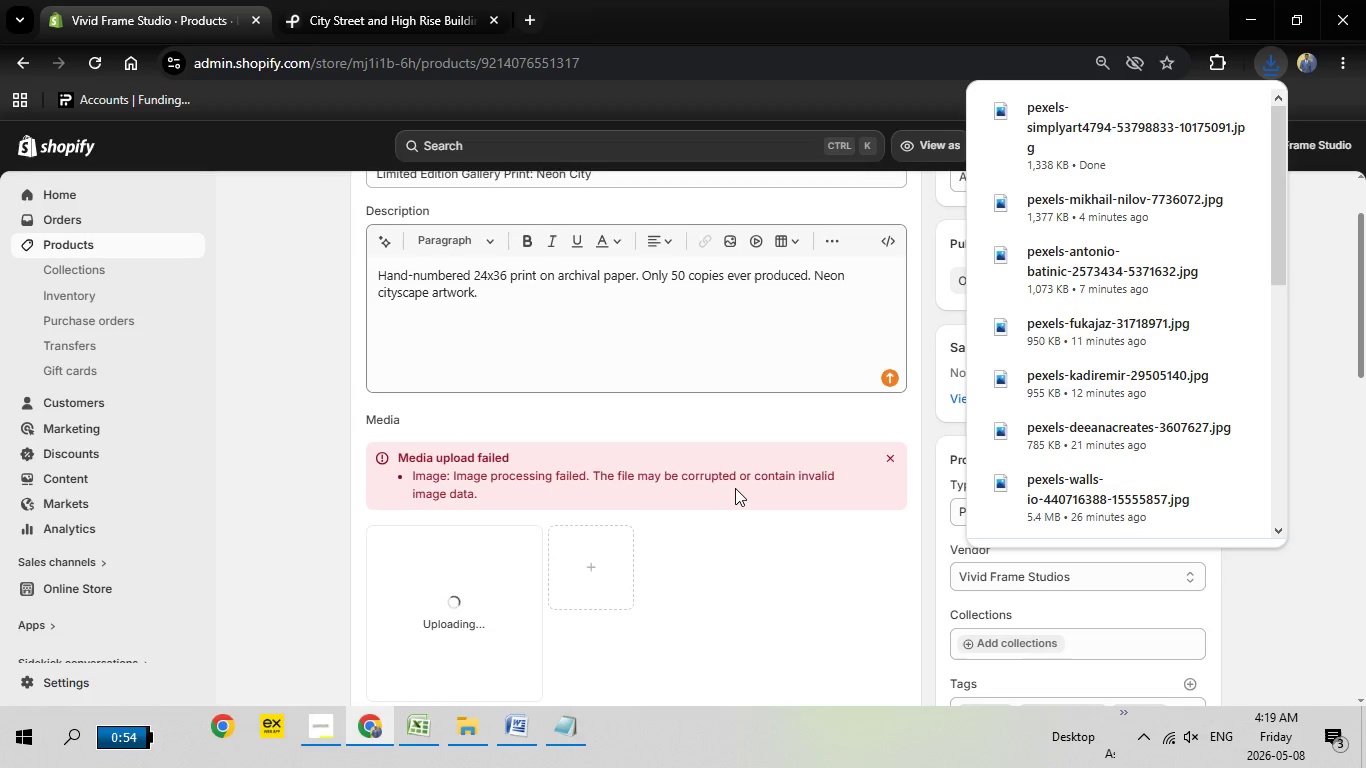 
wait(11.22)
 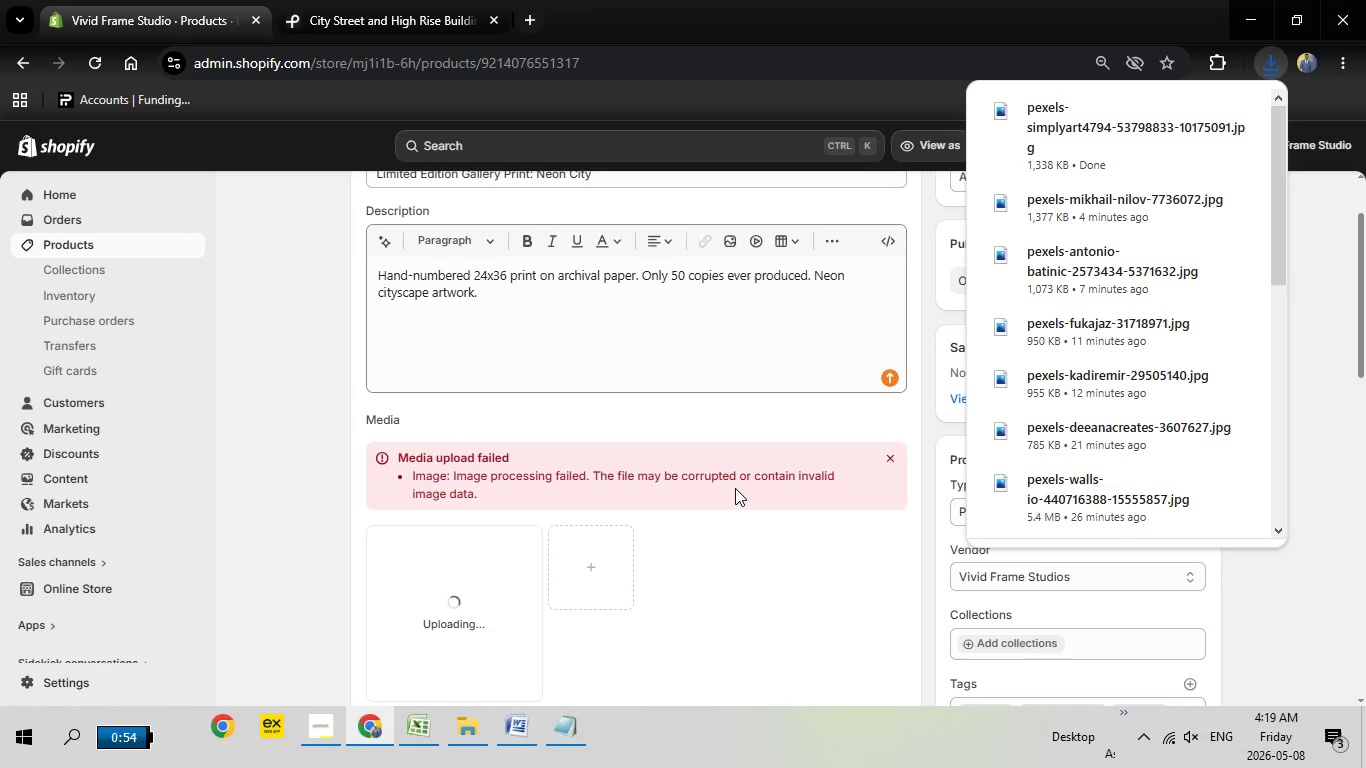 
scroll: coordinate [701, 479], scroll_direction: down, amount: 1.0
 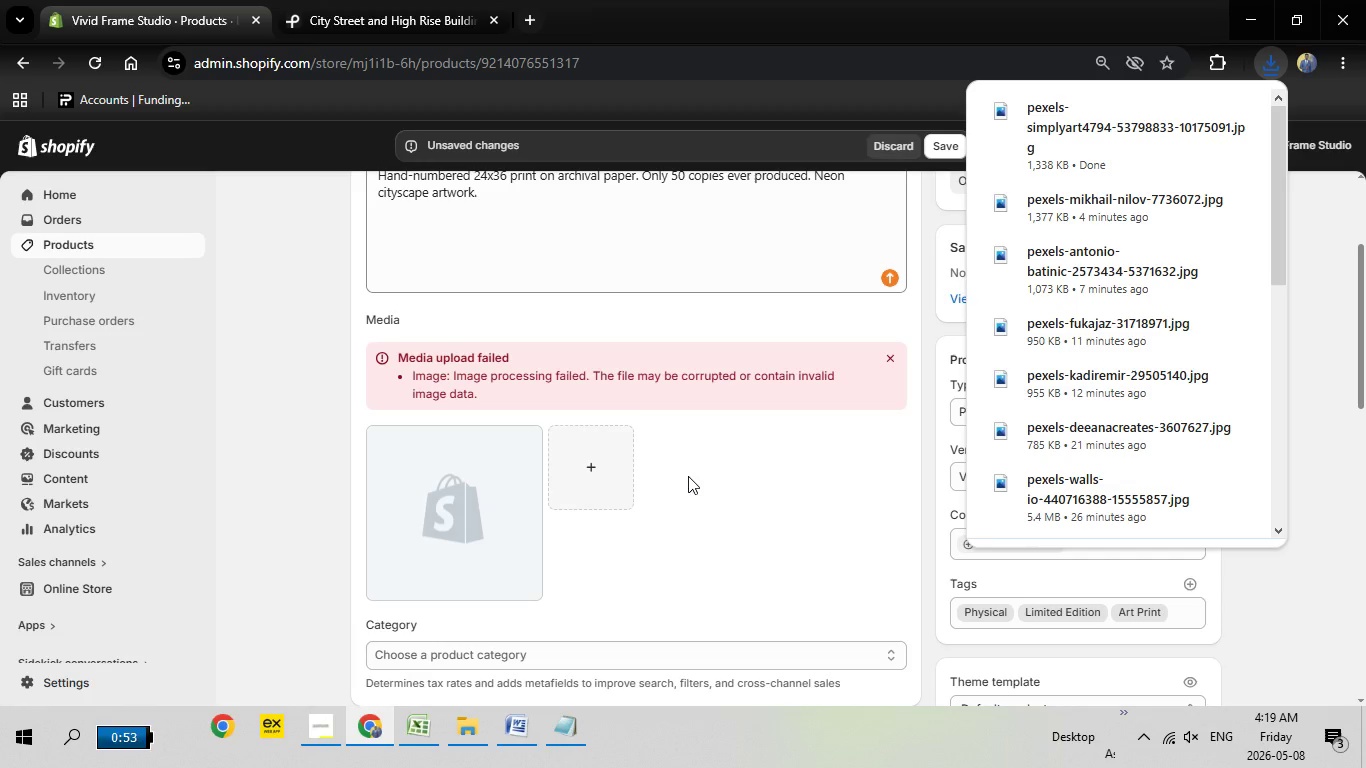 
wait(10.28)
 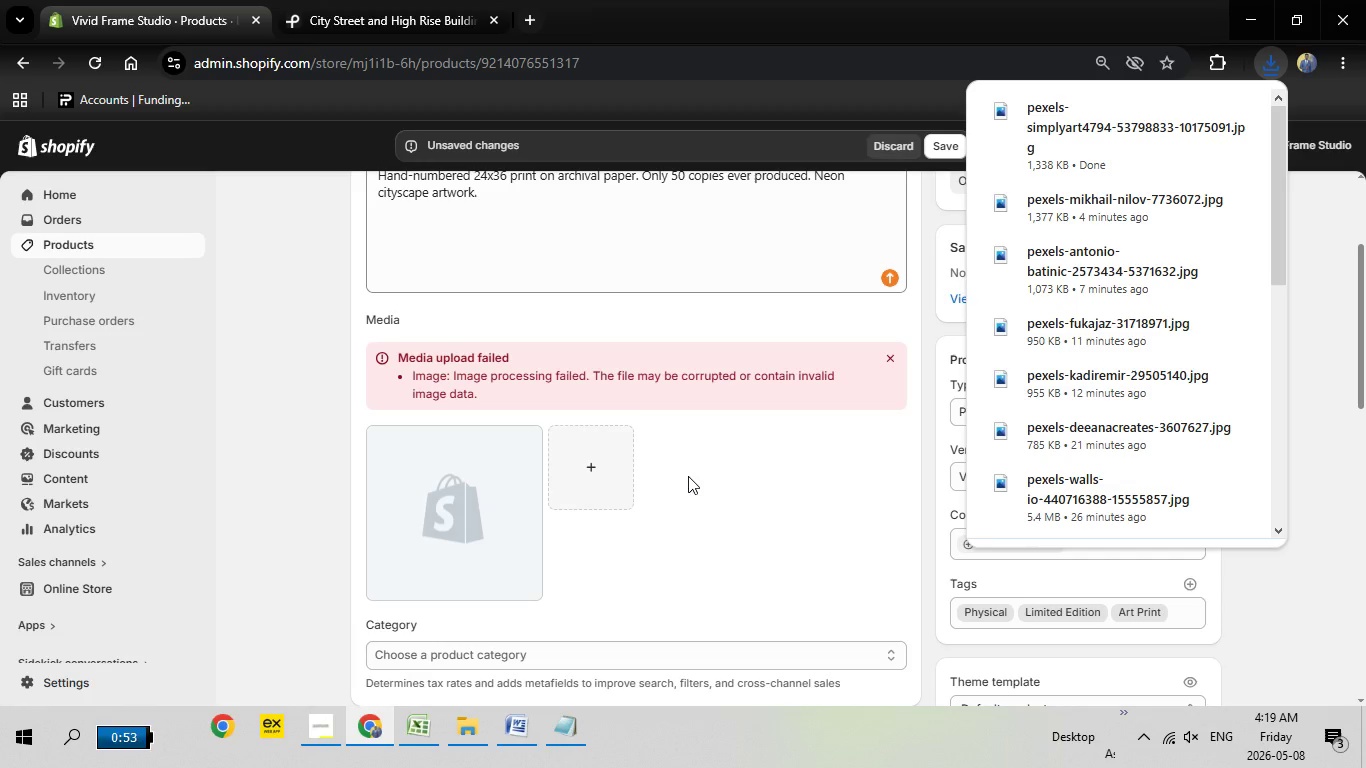 
left_click([454, 681])
 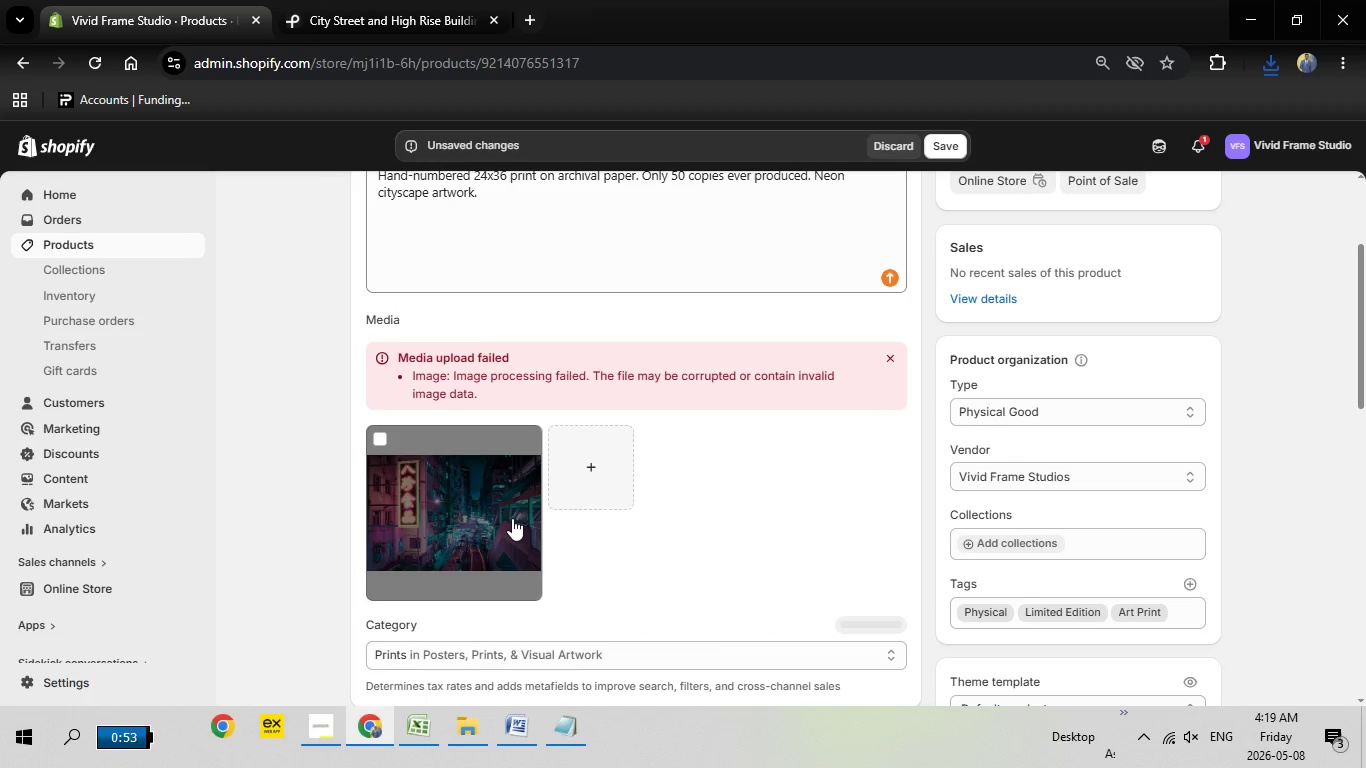 
left_click([512, 518])
 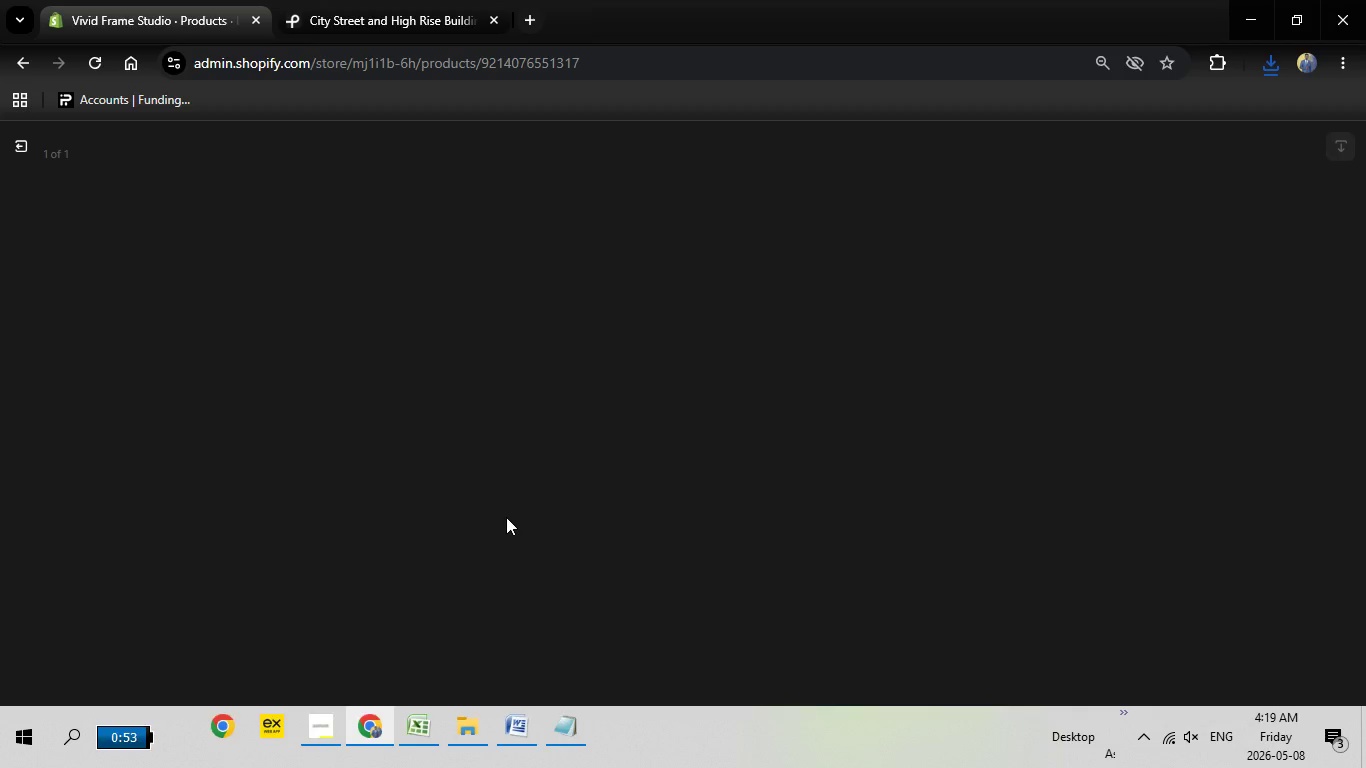 
wait(10.64)
 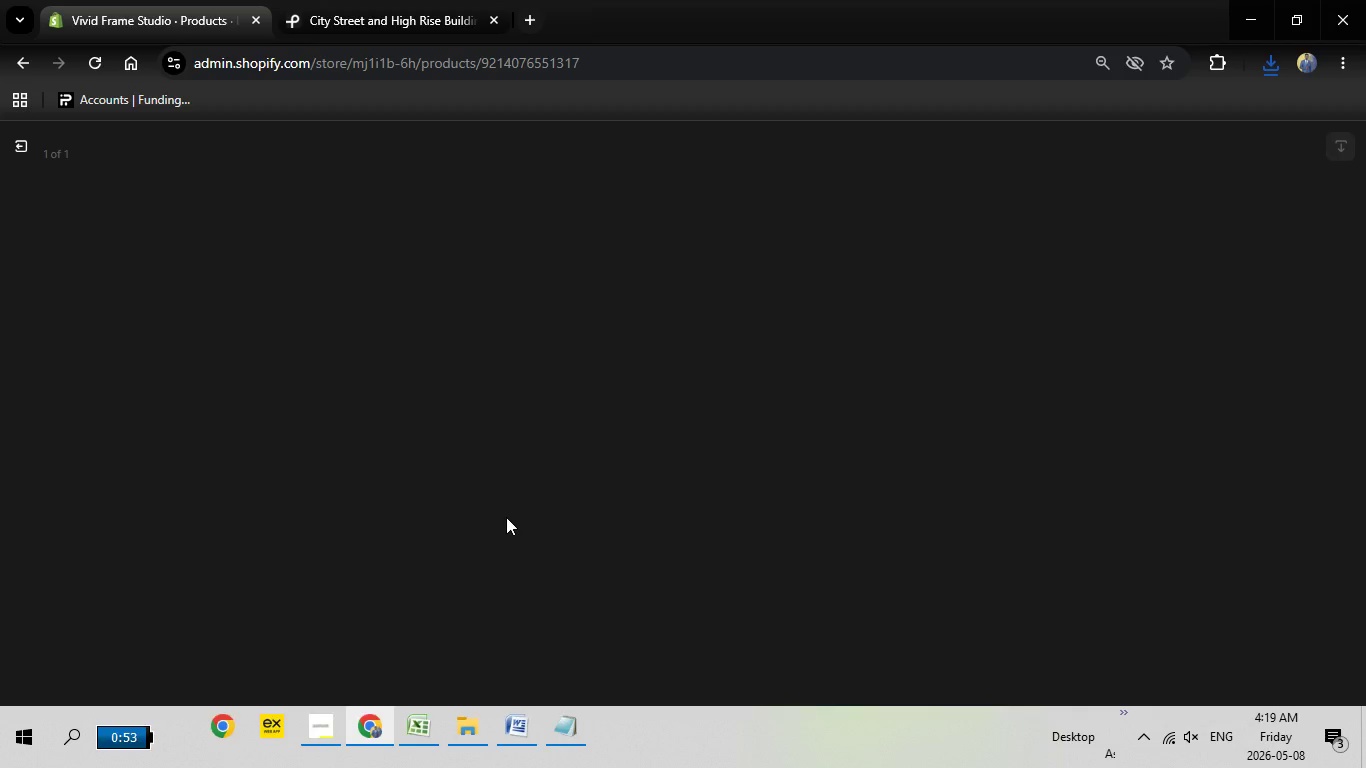 
mouse_move([562, 527])
 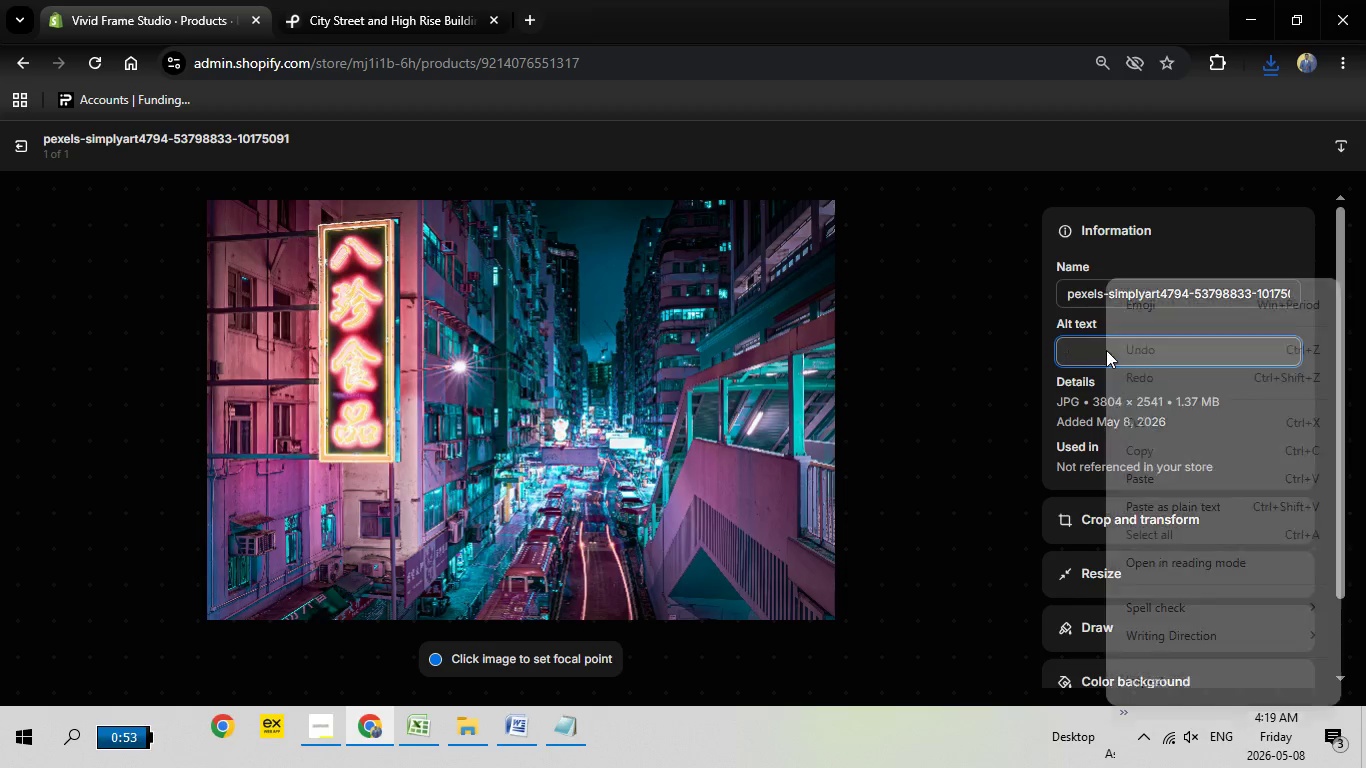 
left_click([1106, 350])
 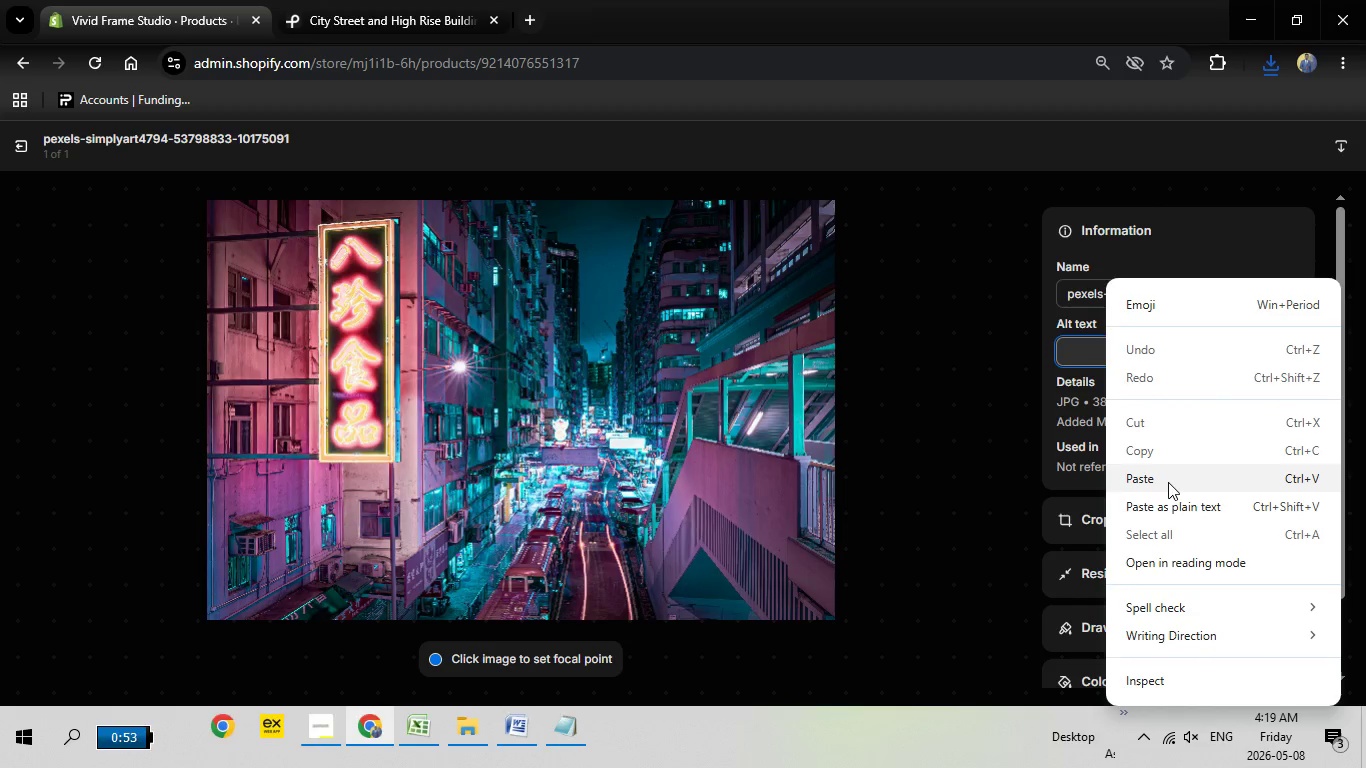 
right_click([1106, 350])
 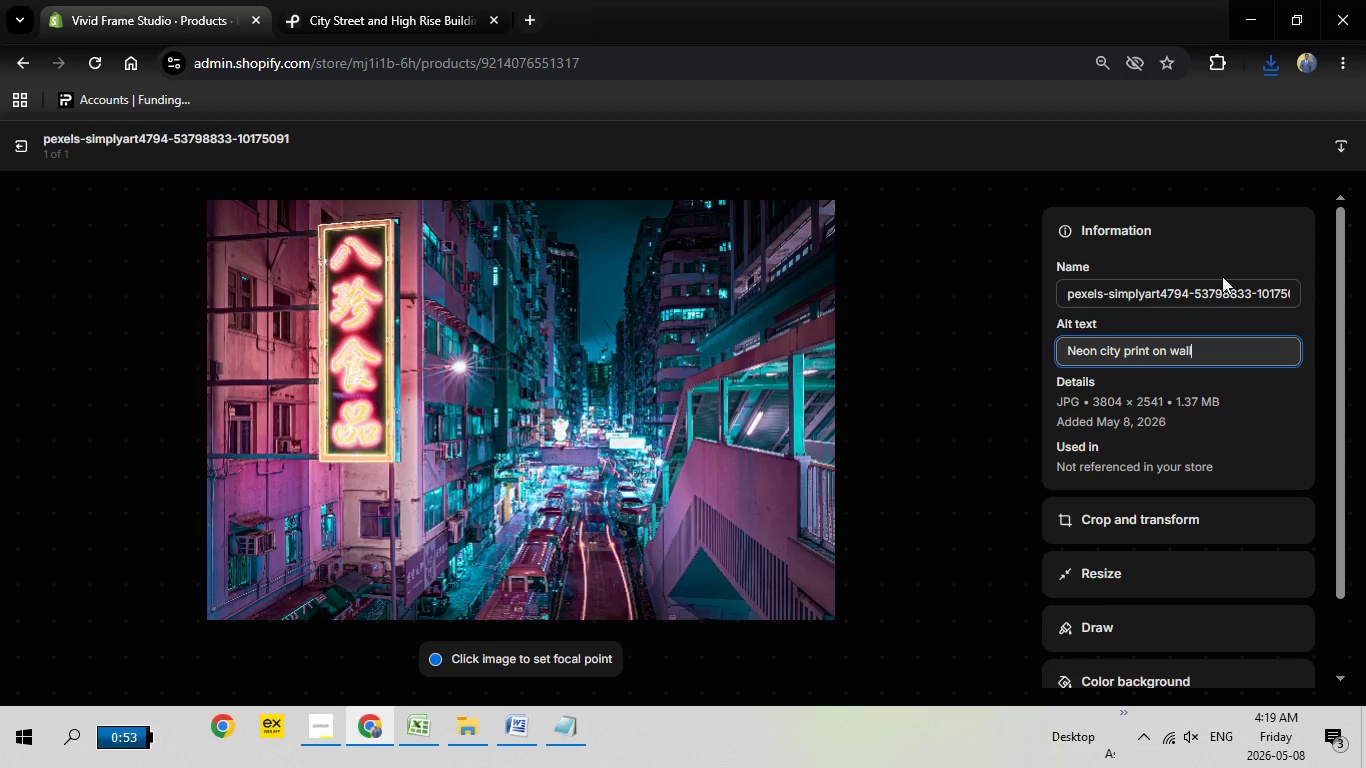 
left_click([1168, 482])
 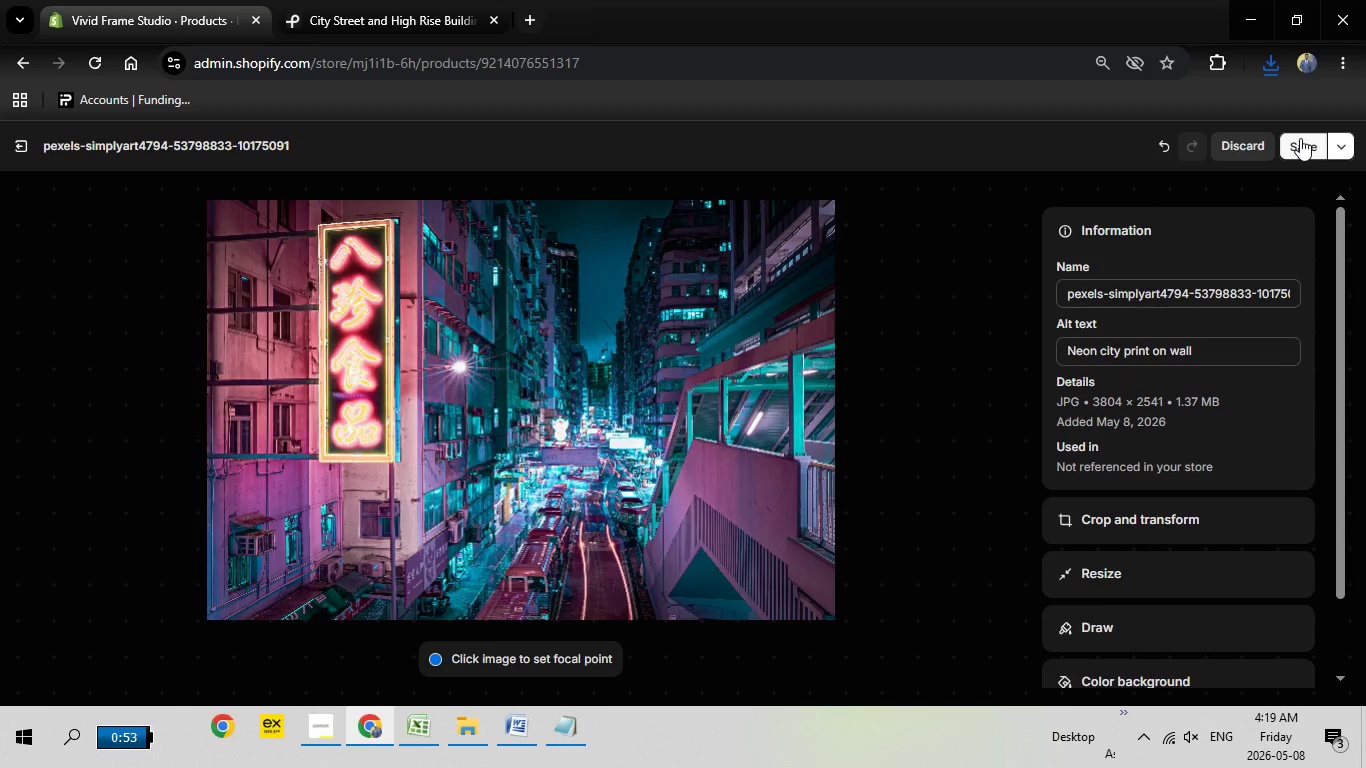 
left_click([1300, 138])
 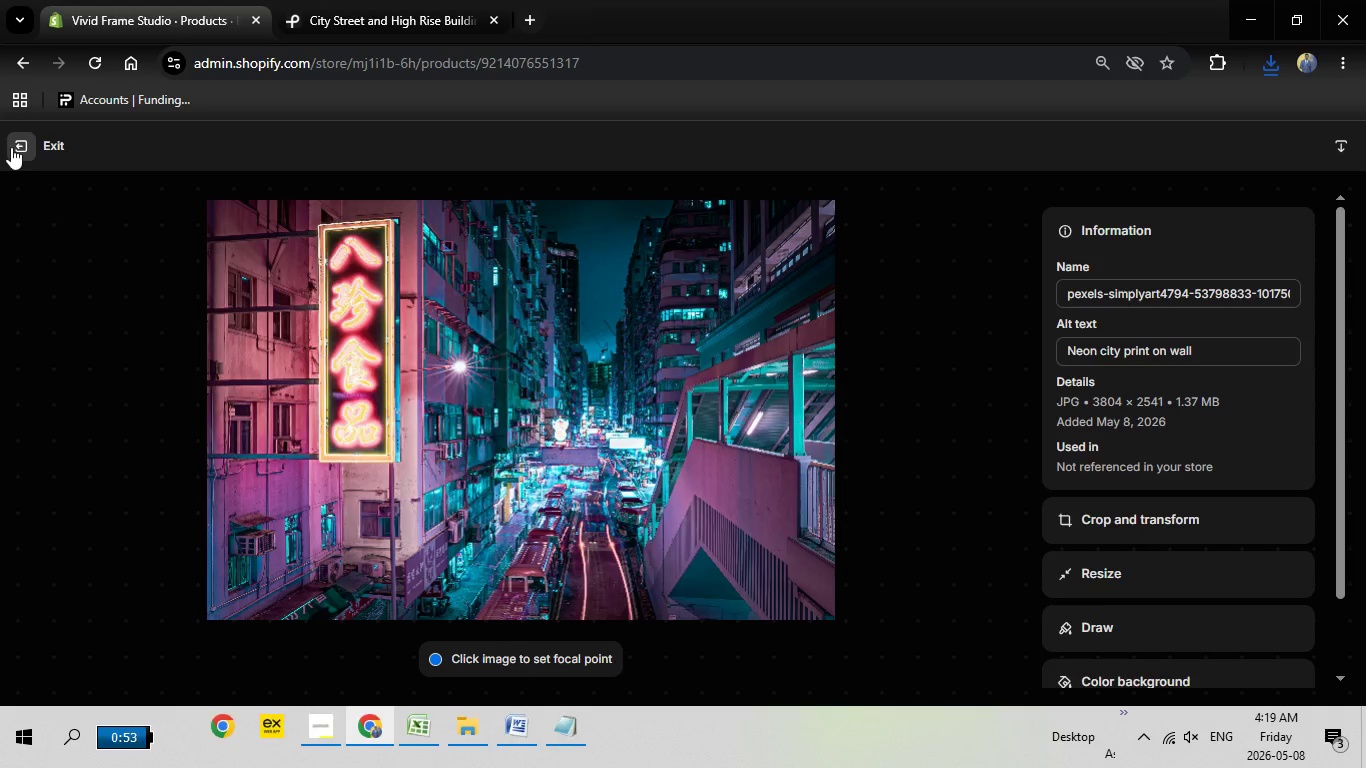 
left_click([11, 147])
 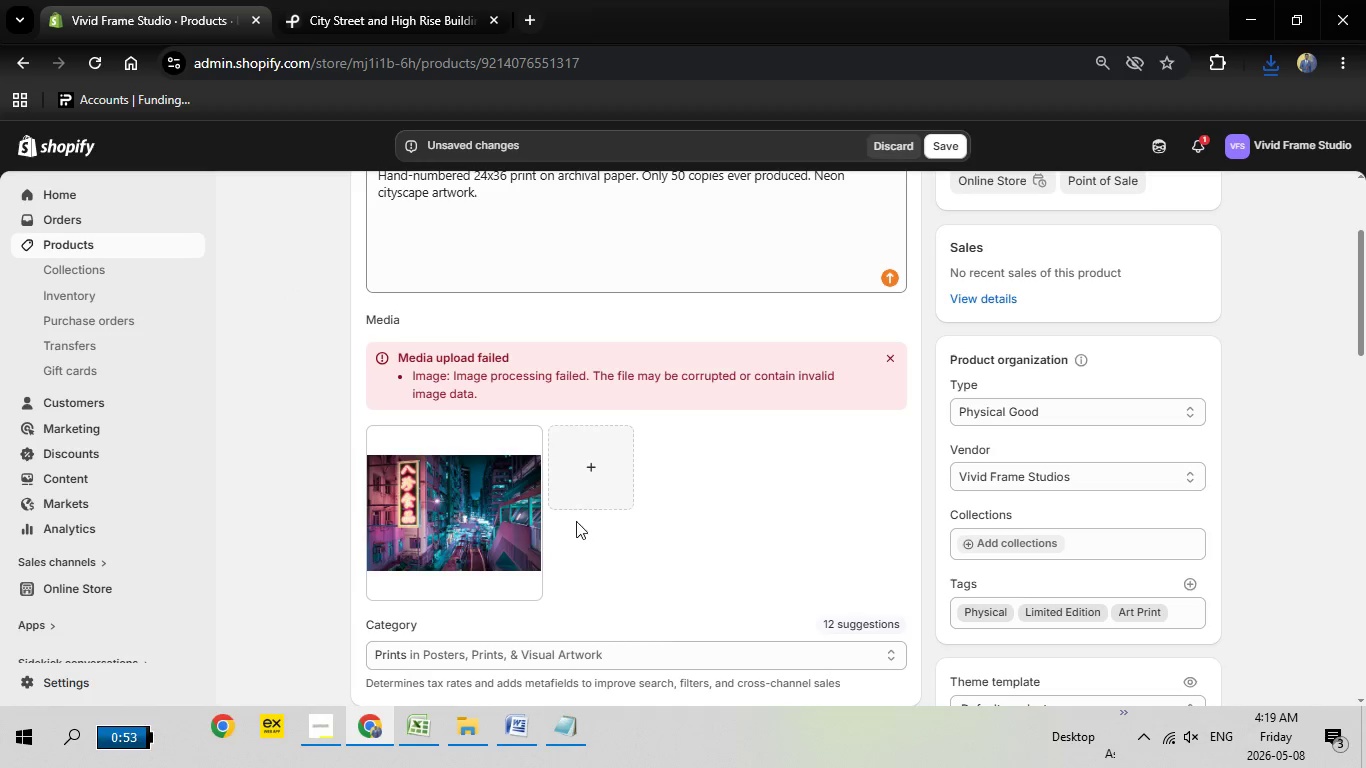 
scroll: coordinate [693, 544], scroll_direction: down, amount: 5.0
 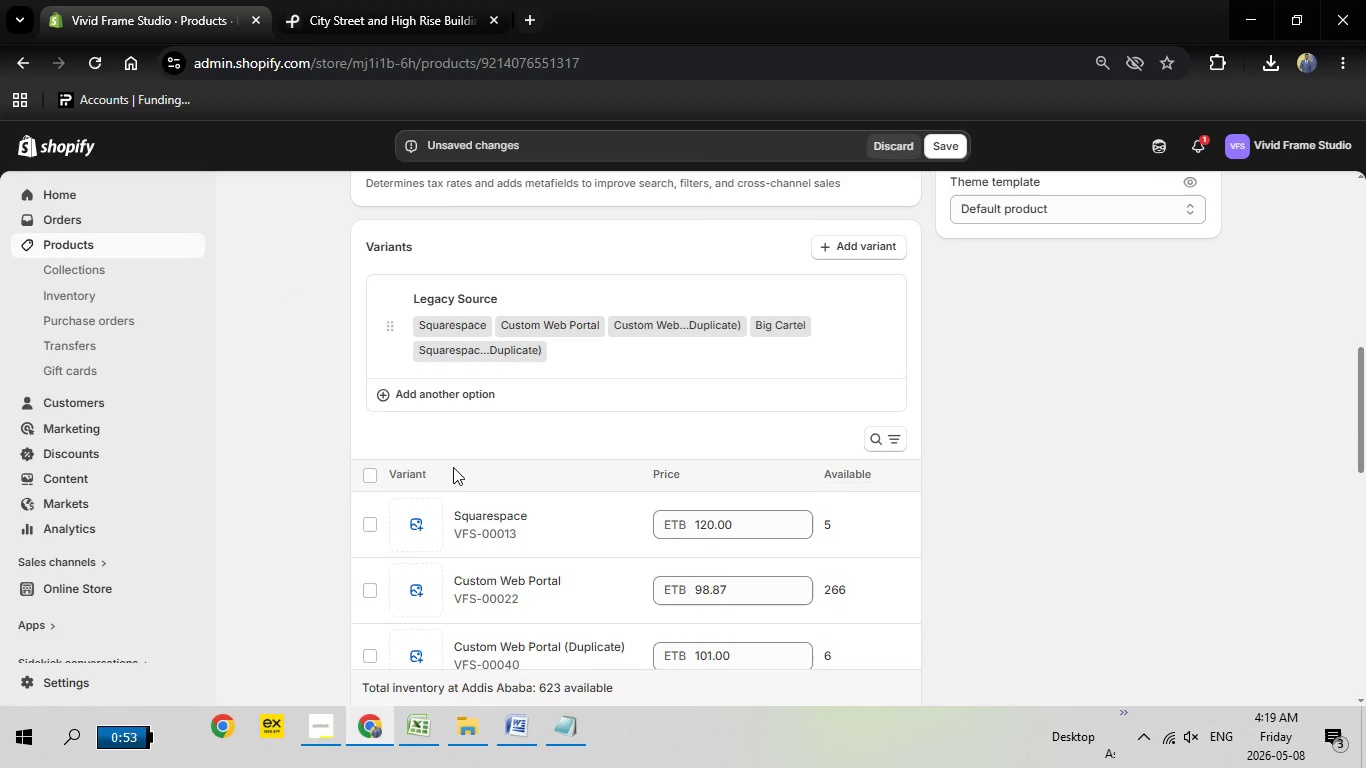 
scroll: coordinate [453, 466], scroll_direction: up, amount: 15.0
 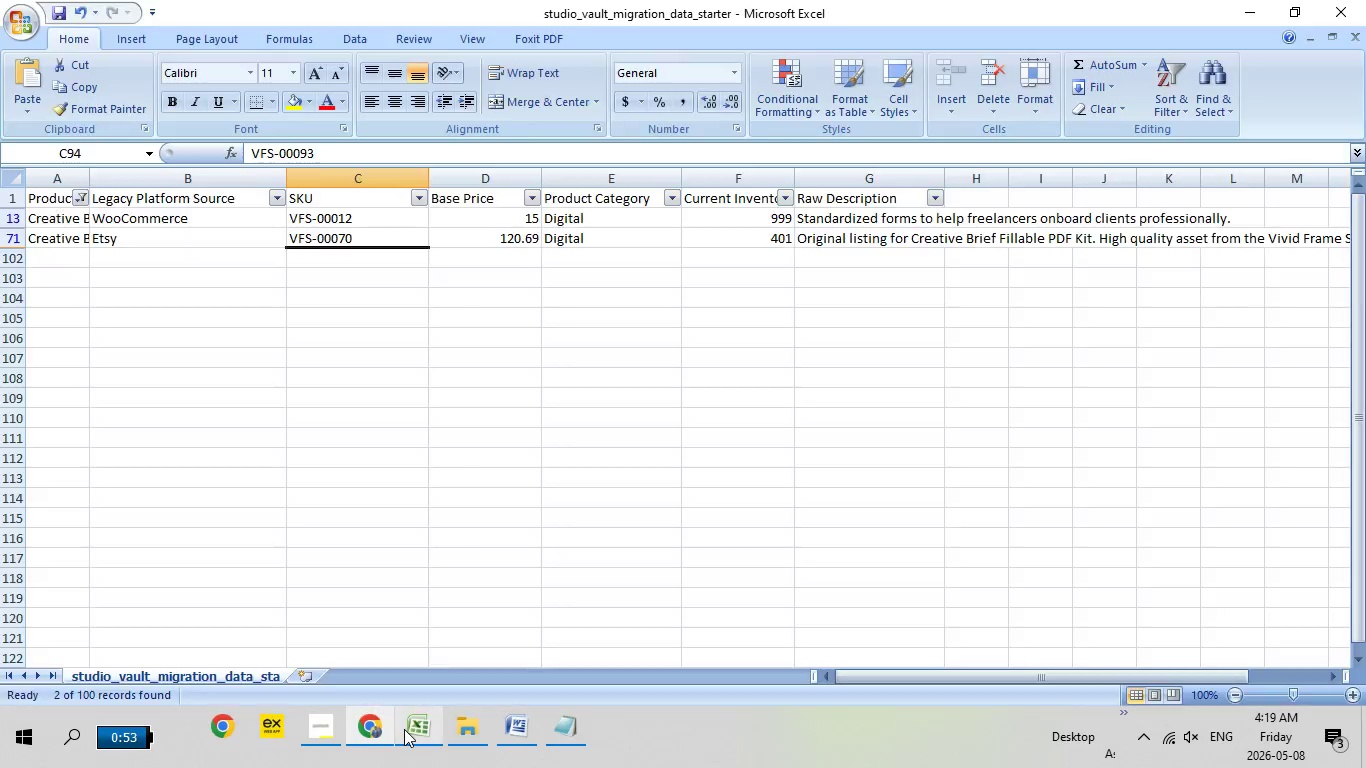 
left_click([404, 729])
 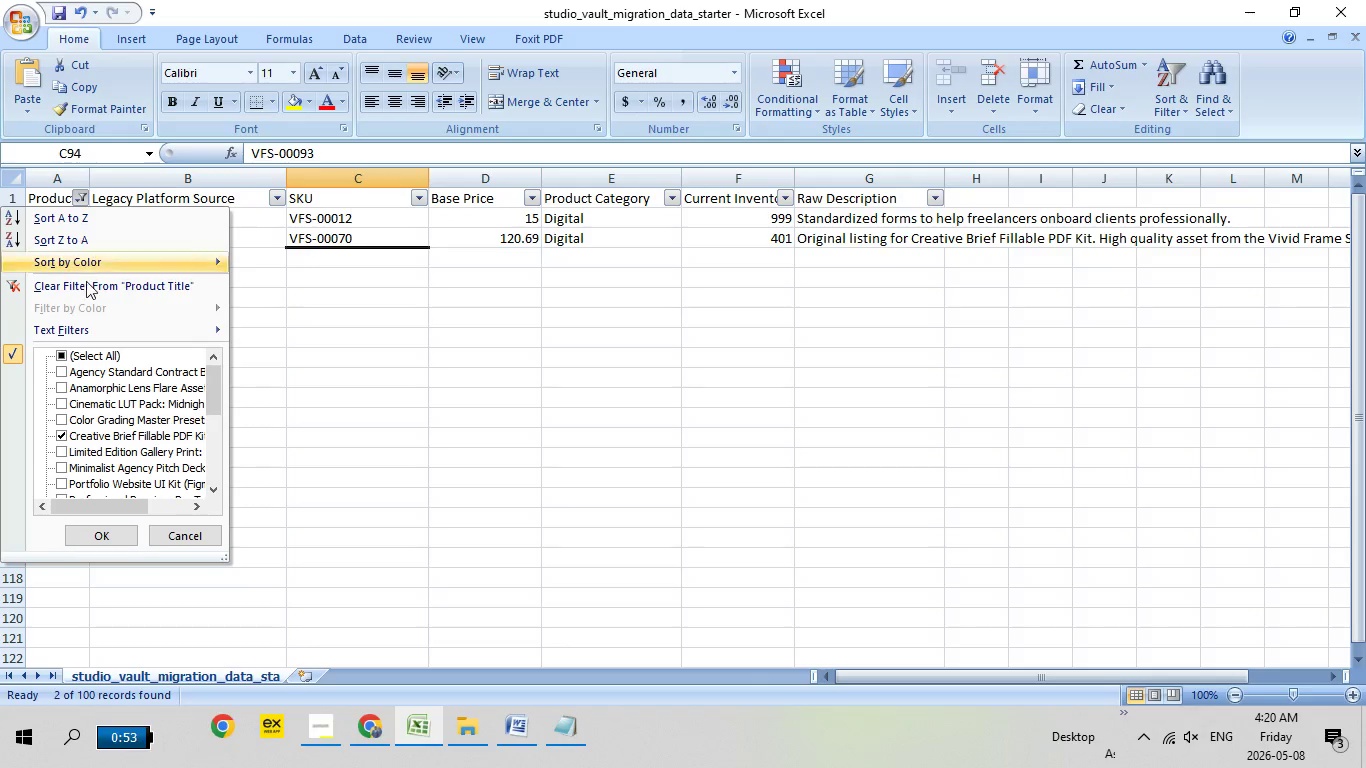 
left_click_drag(start_coordinate=[86, 199], to_coordinate=[59, 434])
 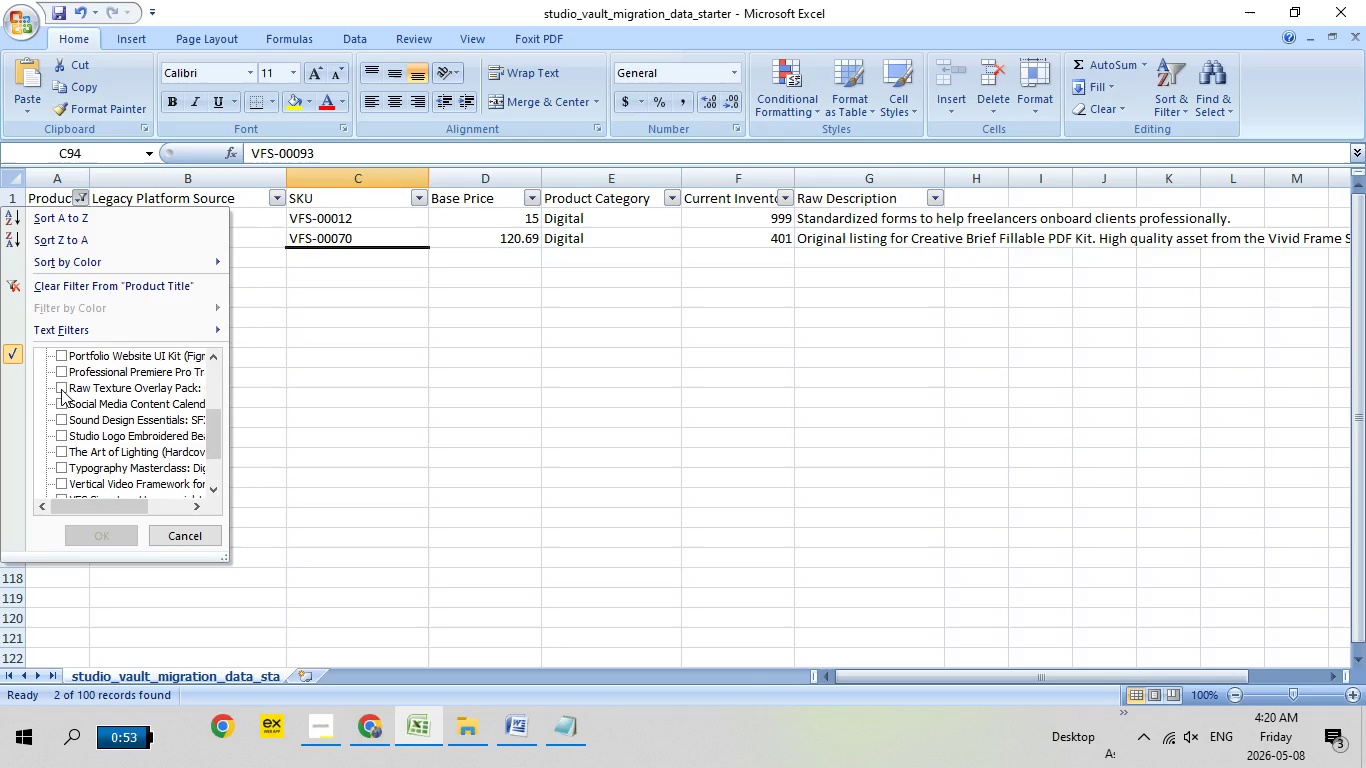 
left_click([59, 434])
 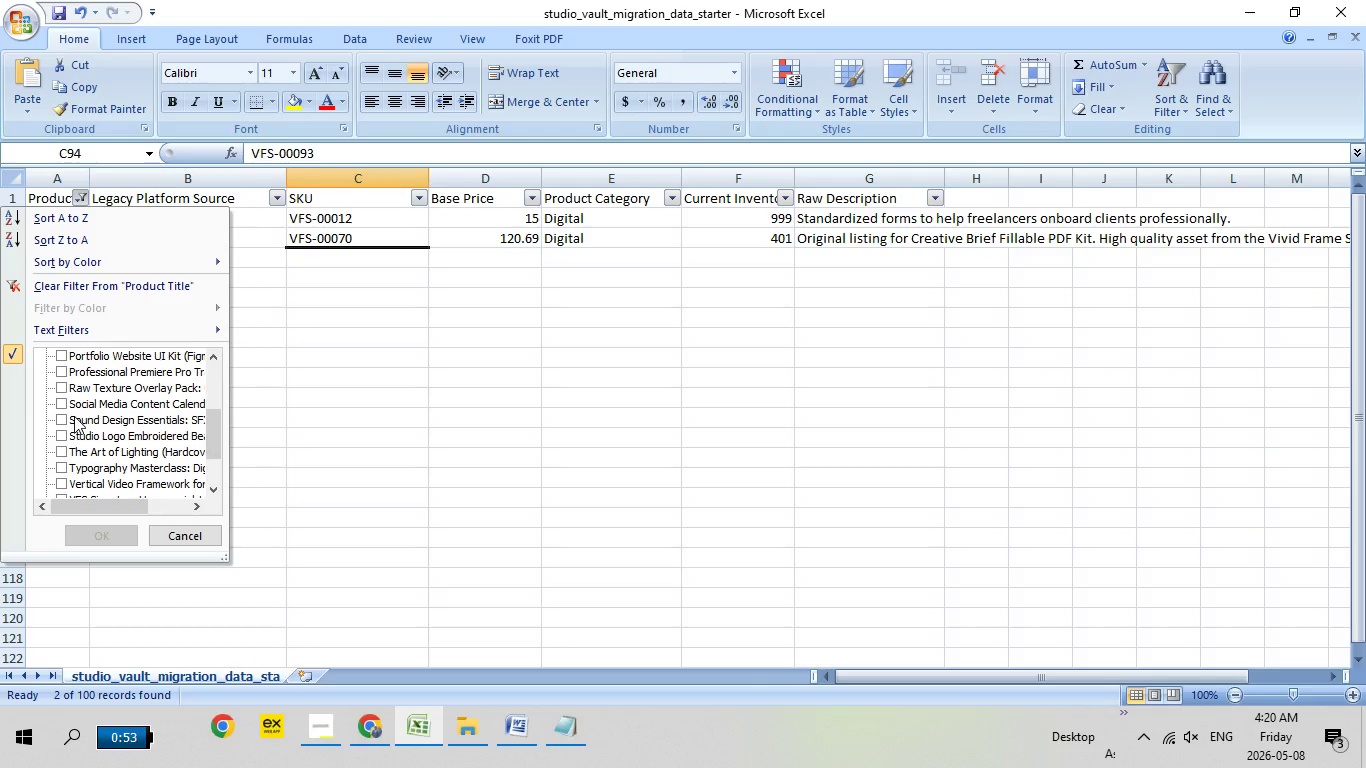 
scroll: coordinate [73, 414], scroll_direction: down, amount: 2.0
 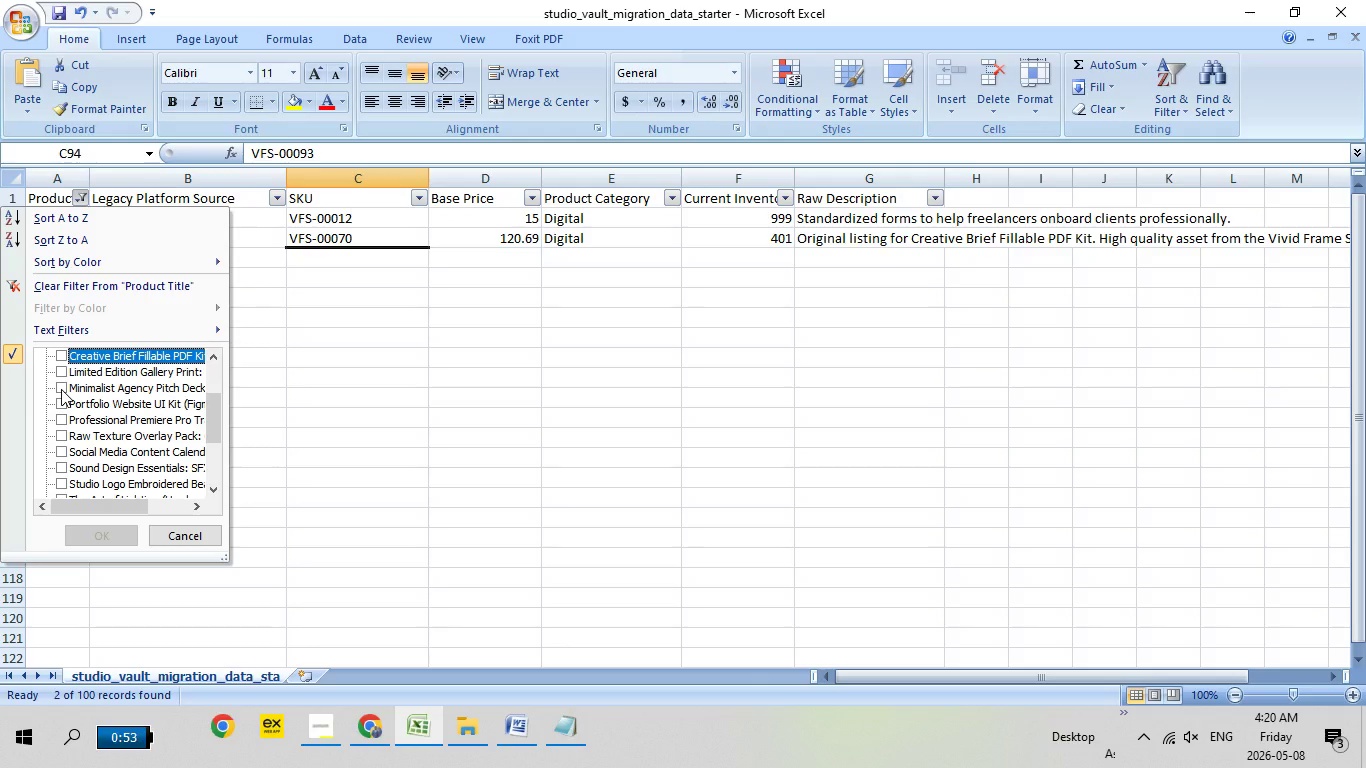 
scroll: coordinate [61, 389], scroll_direction: none, amount: 0.0
 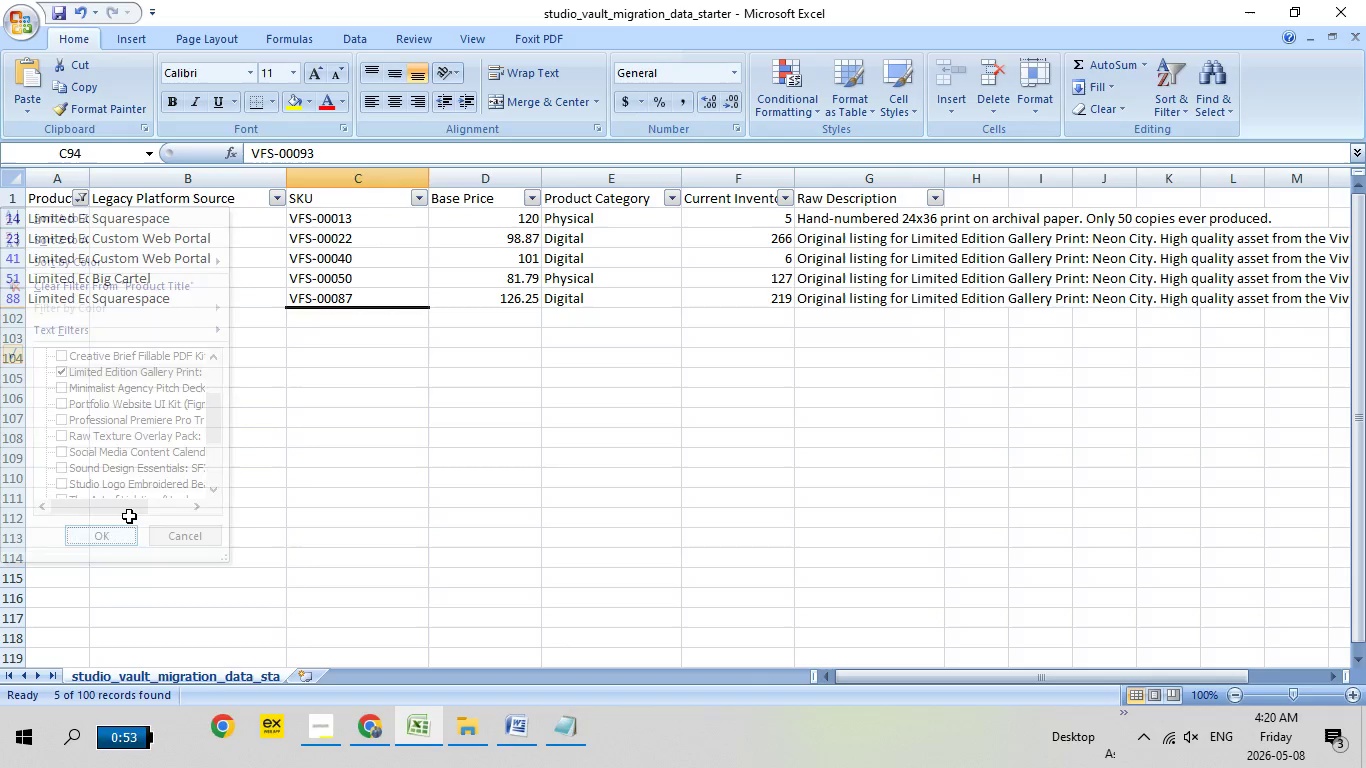 
left_click([115, 532])
 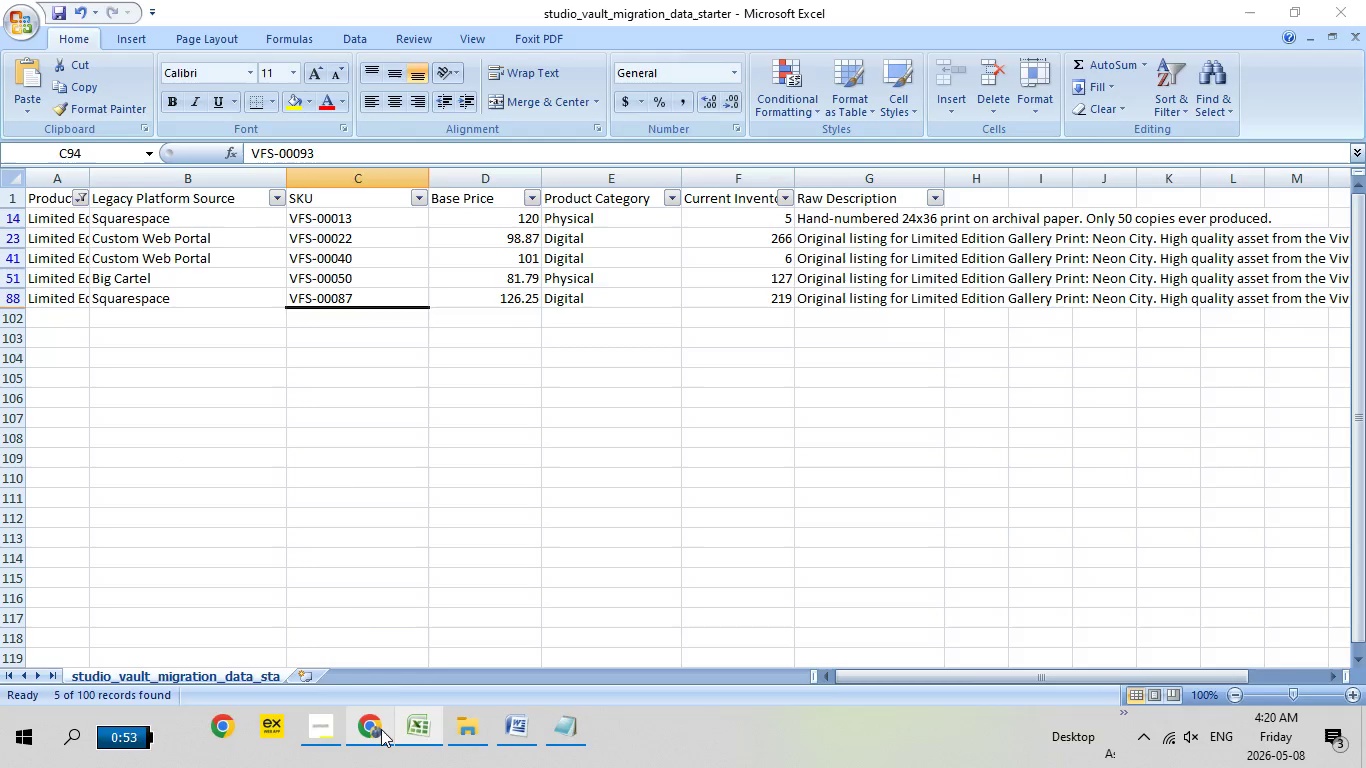 
left_click([381, 729])
 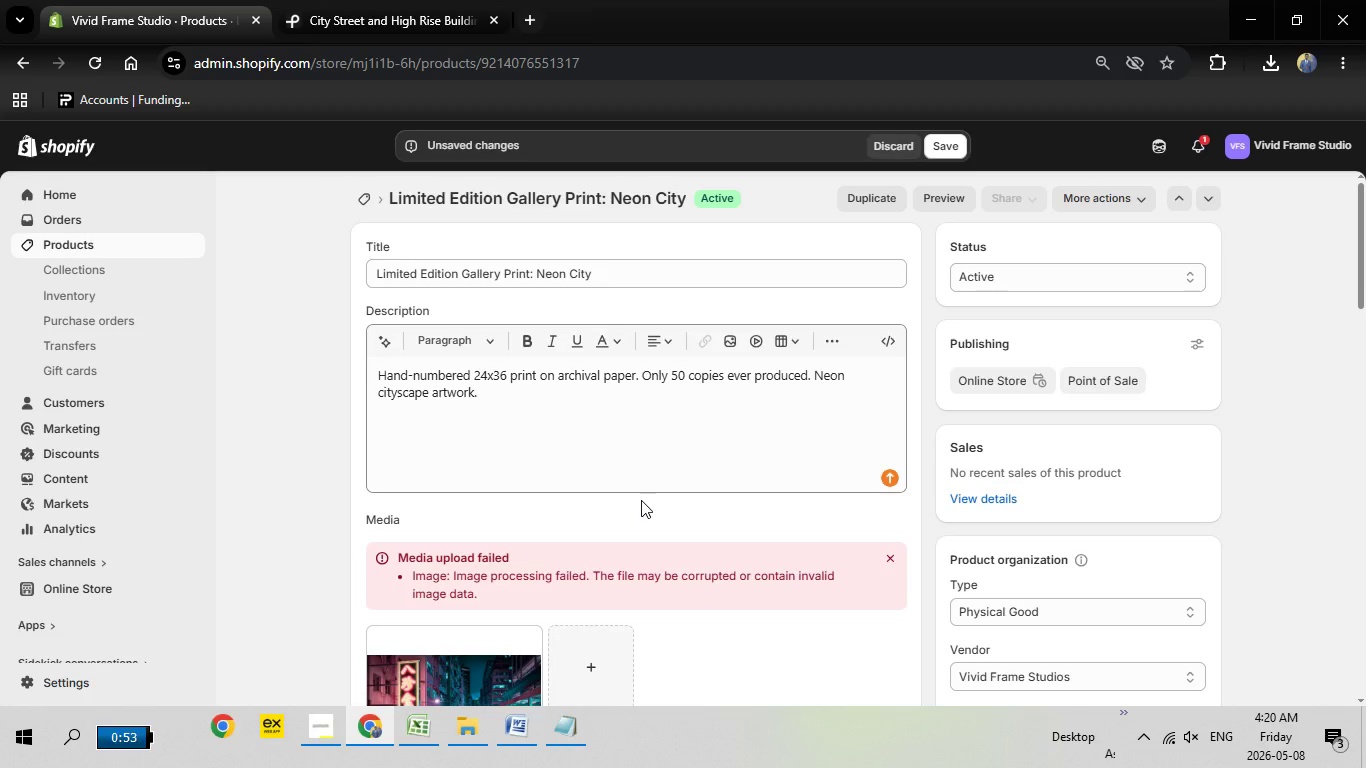 
scroll: coordinate [556, 384], scroll_direction: down, amount: 4.0
 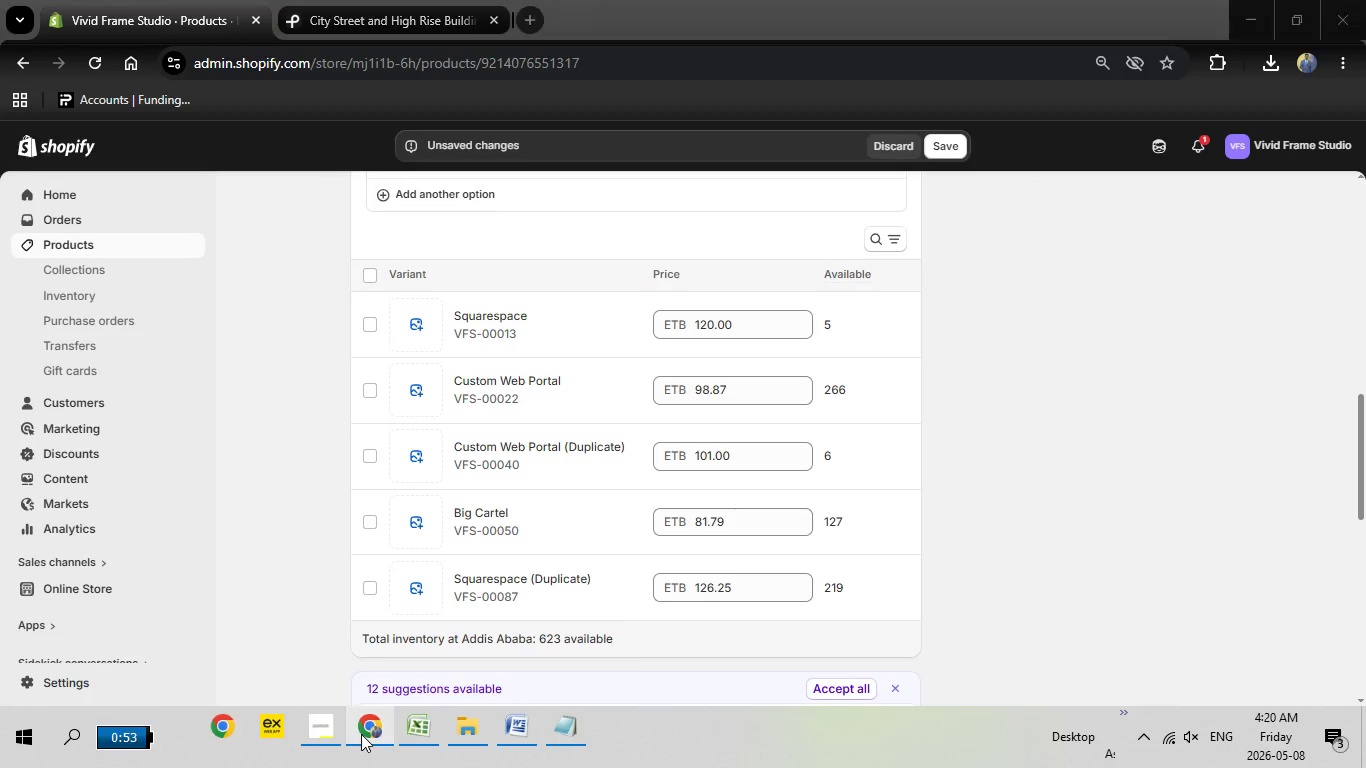 
left_click([361, 734])
 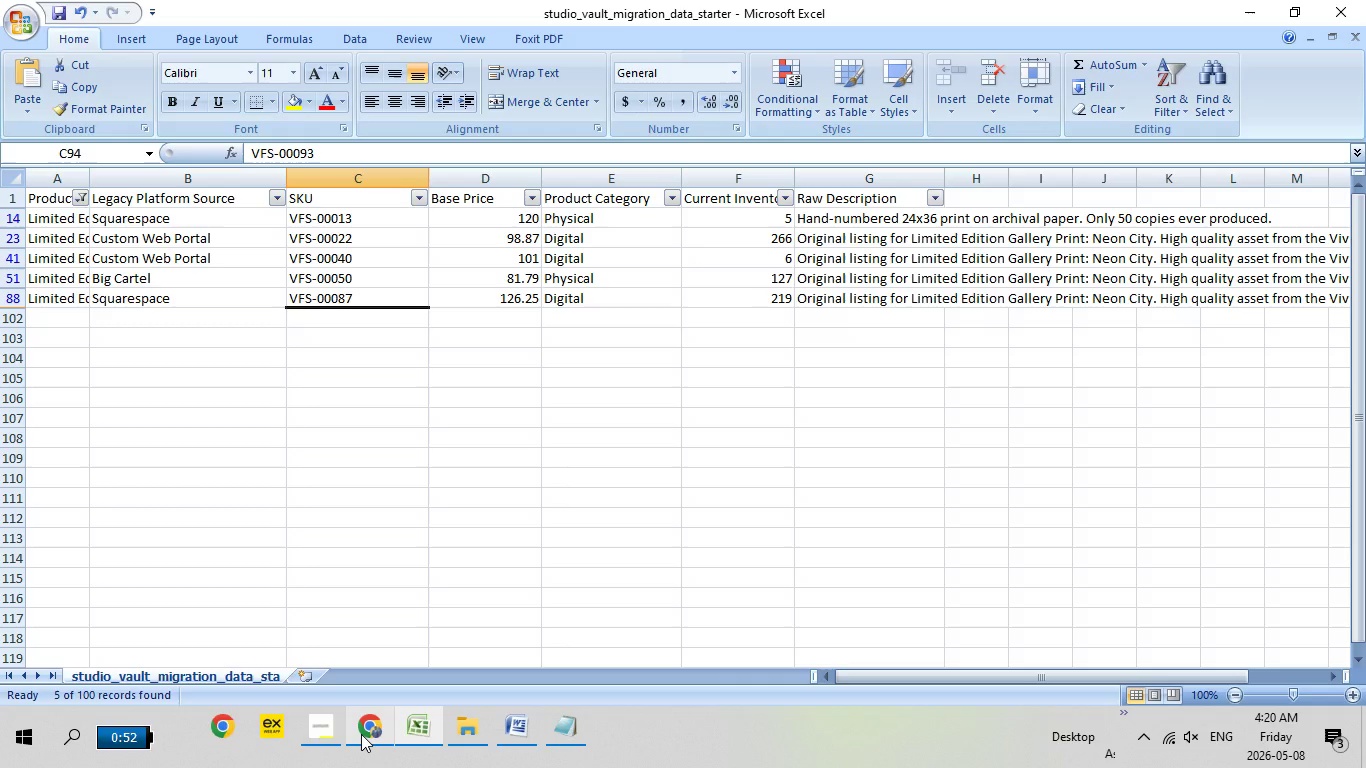 
wait(5.56)
 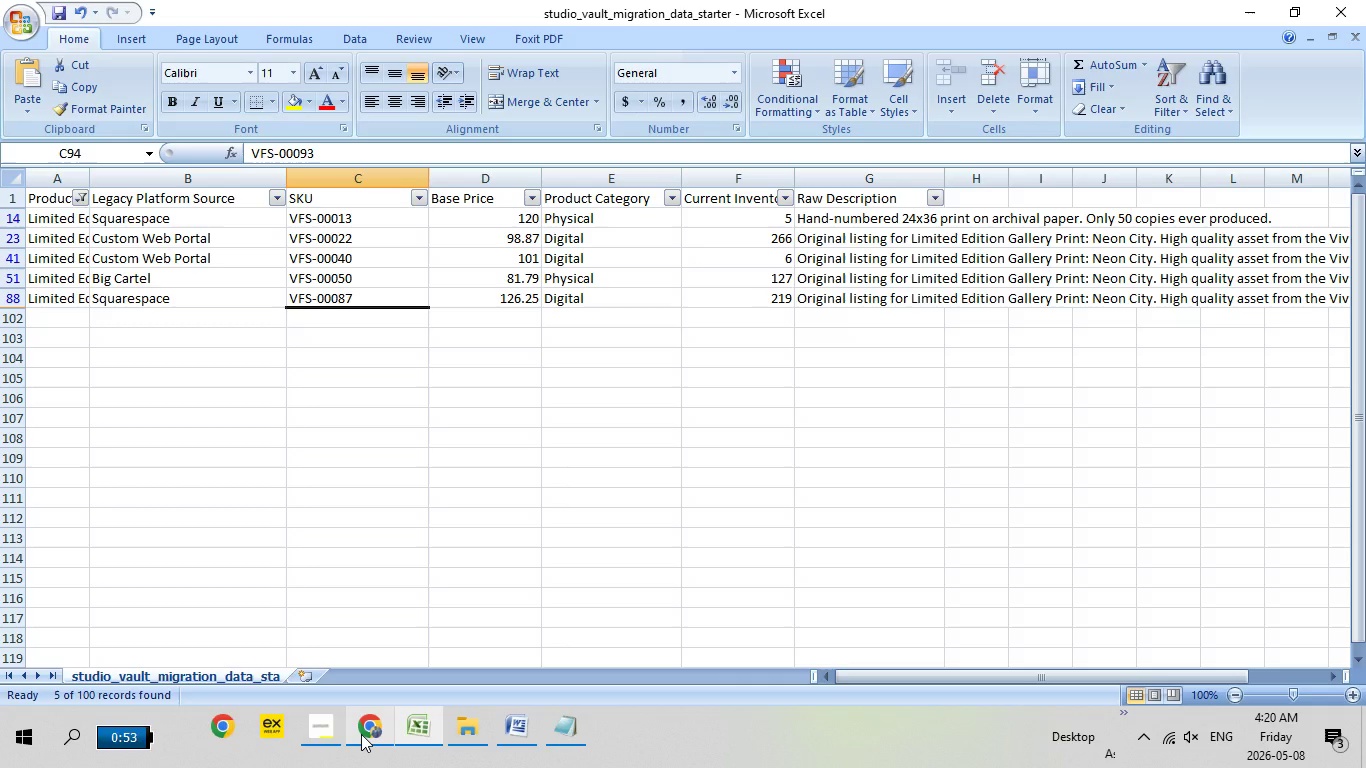 
left_click([361, 734])
 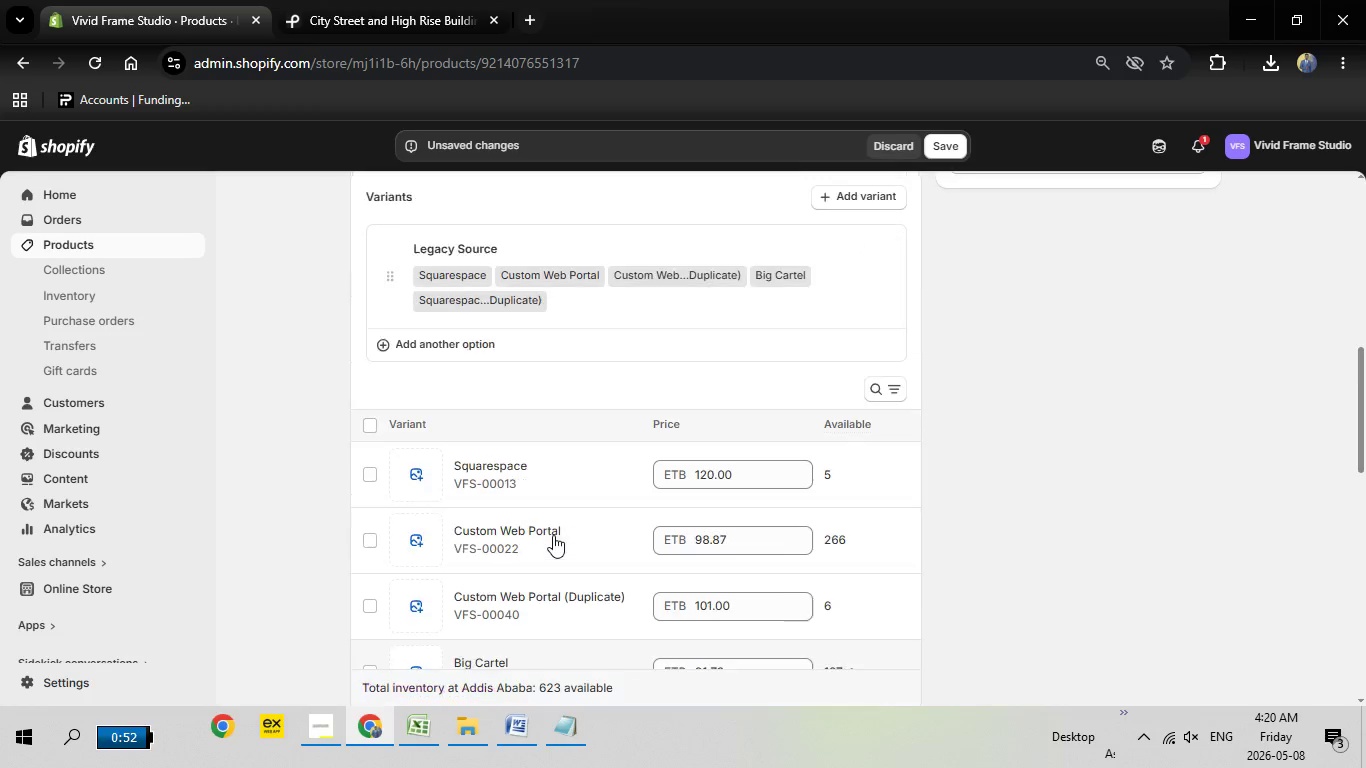 
scroll: coordinate [553, 535], scroll_direction: up, amount: 1.0
 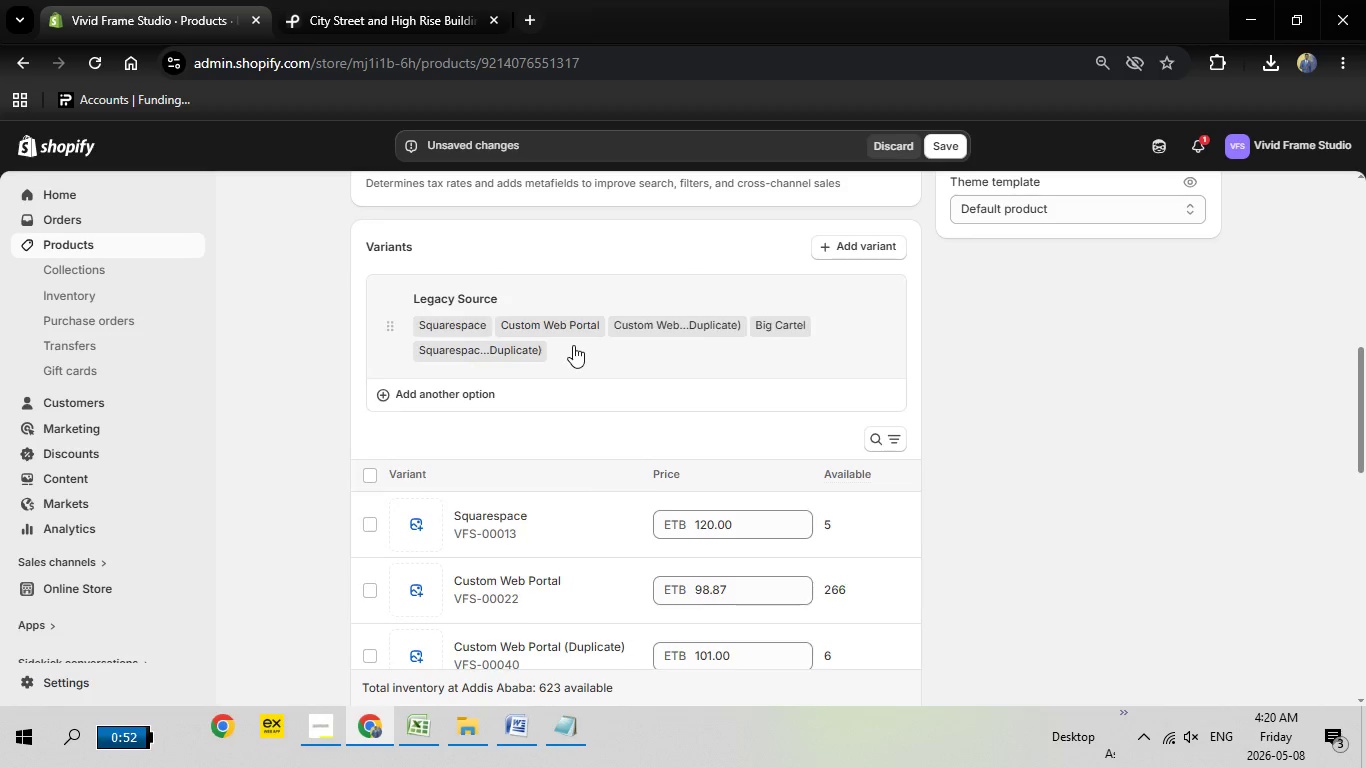 
left_click([573, 345])
 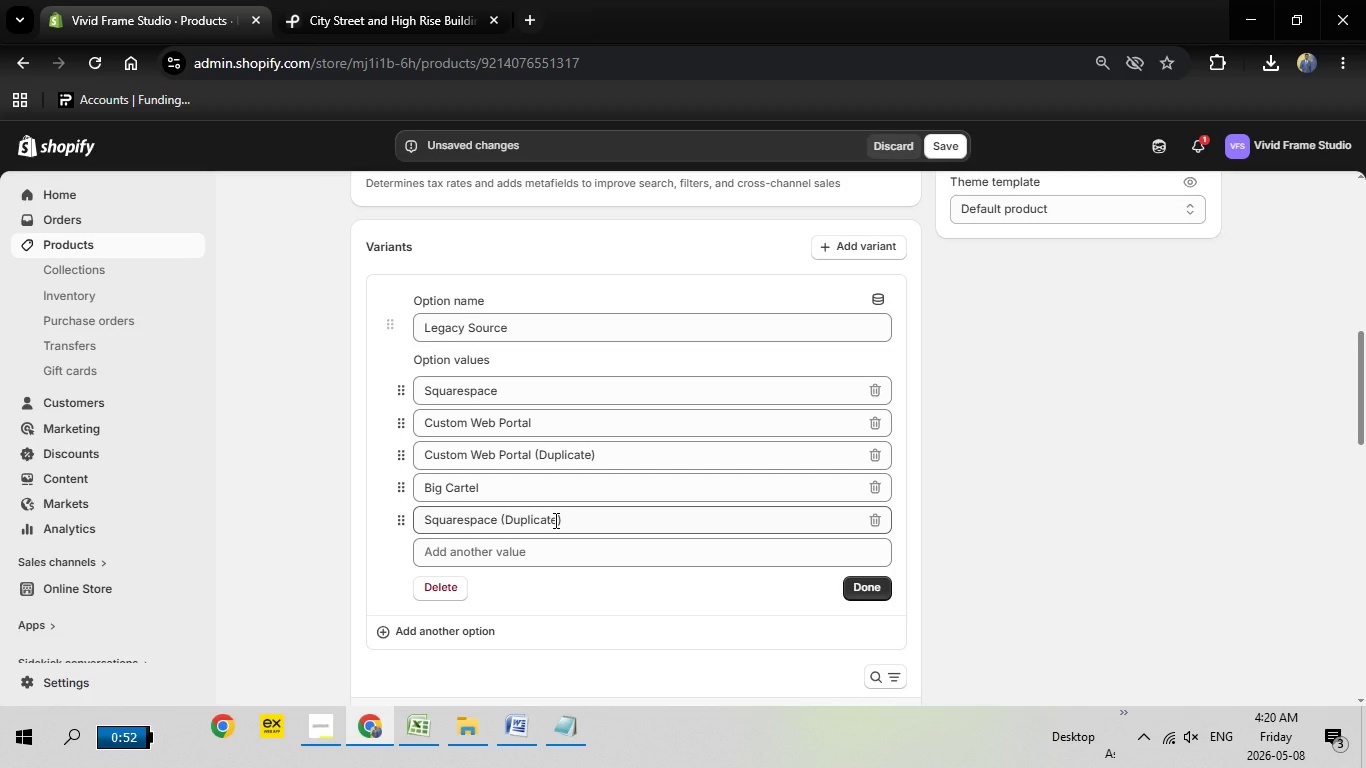 
wait(5.75)
 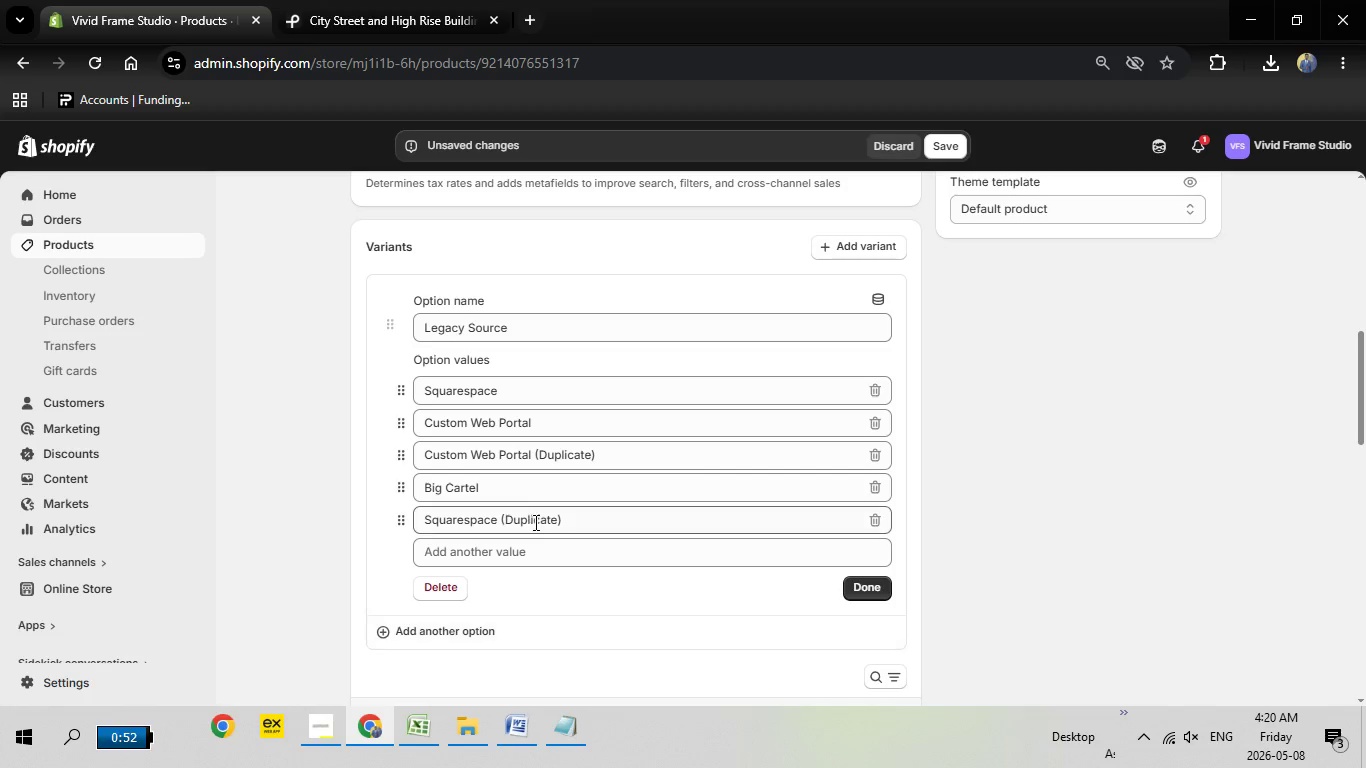 
left_click_drag(start_coordinate=[554, 520], to_coordinate=[507, 517])
 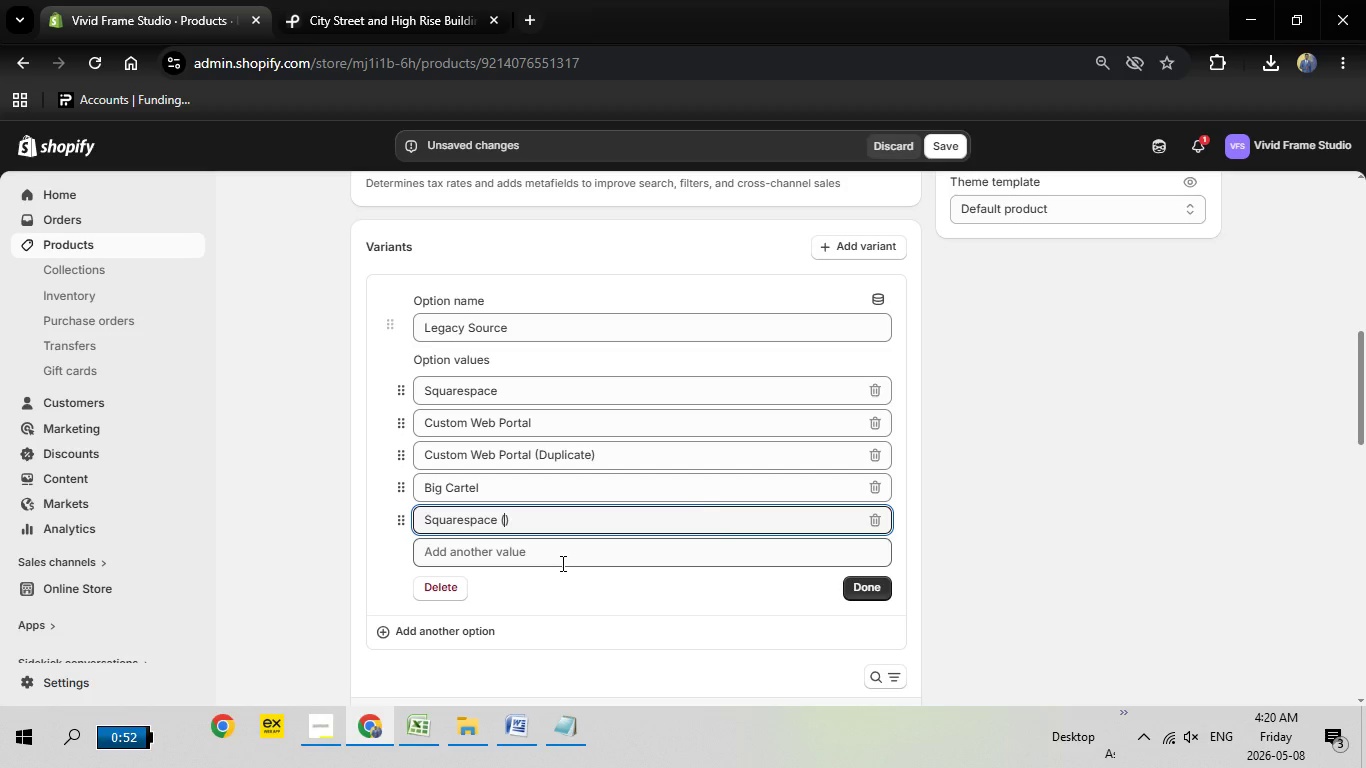 
key(Backspace)
type(Digital)
 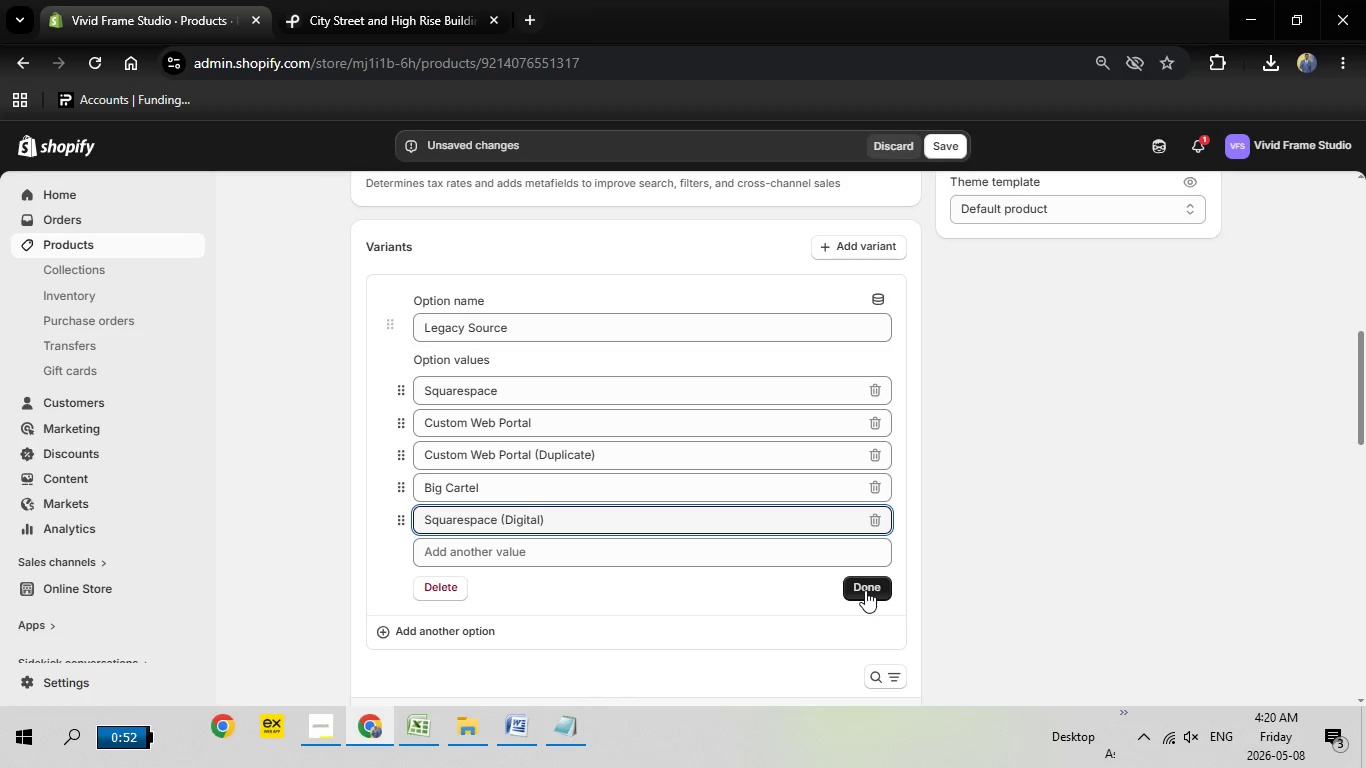 
left_click([865, 590])
 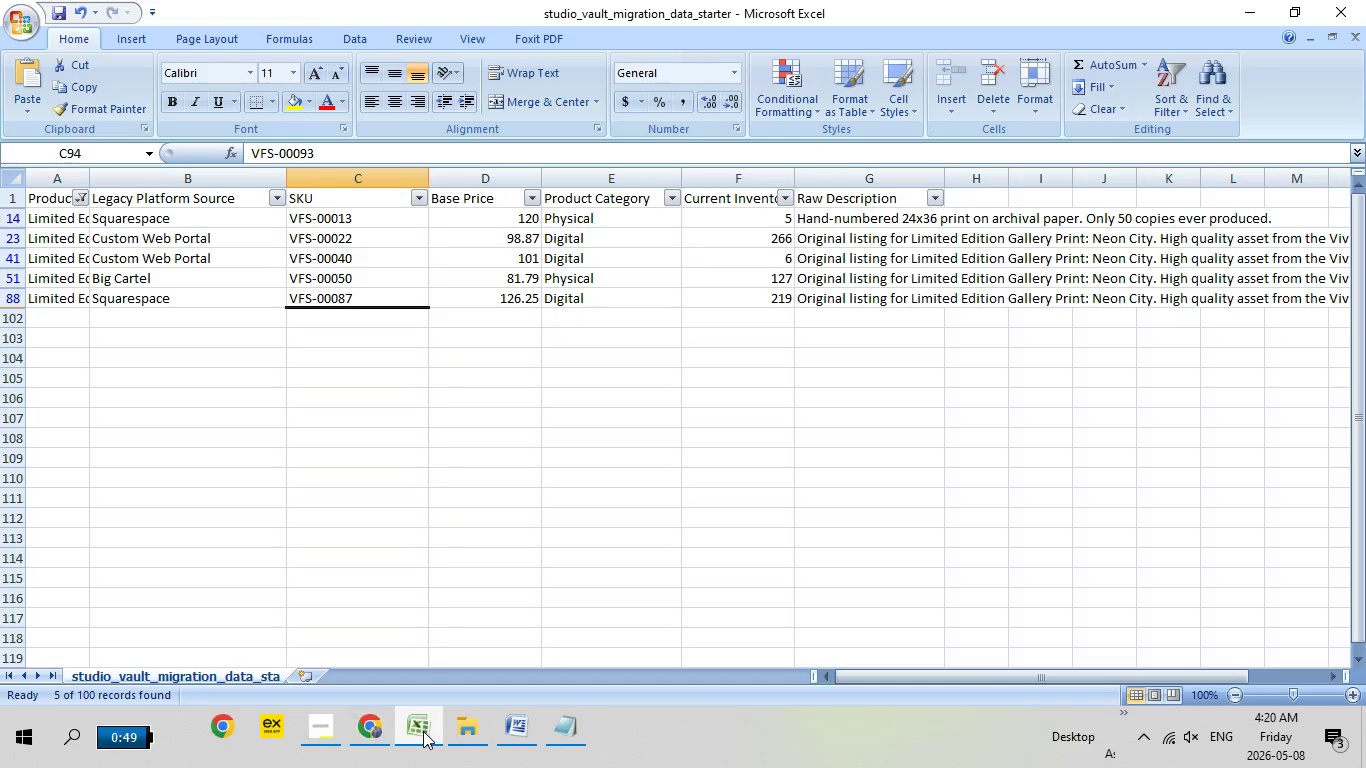 
left_click([424, 731])
 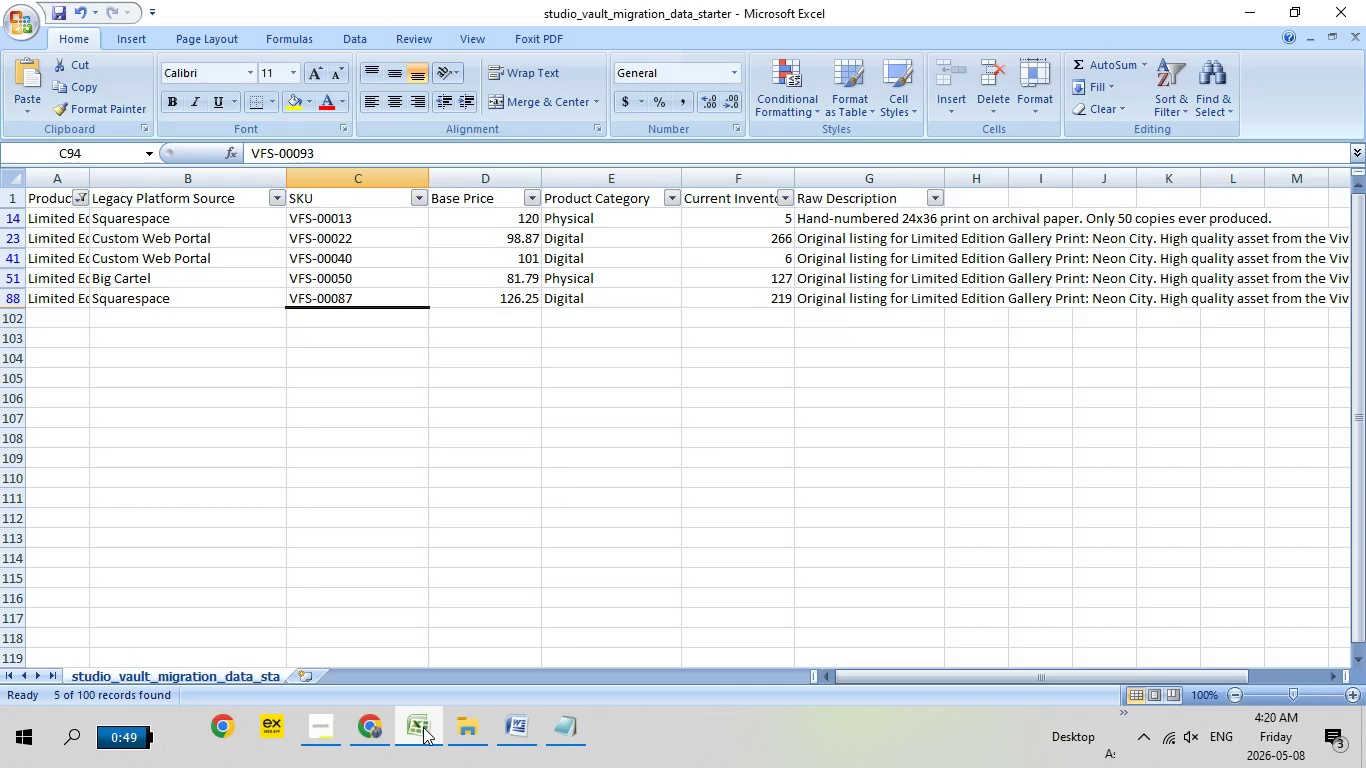 
left_click([423, 727])
 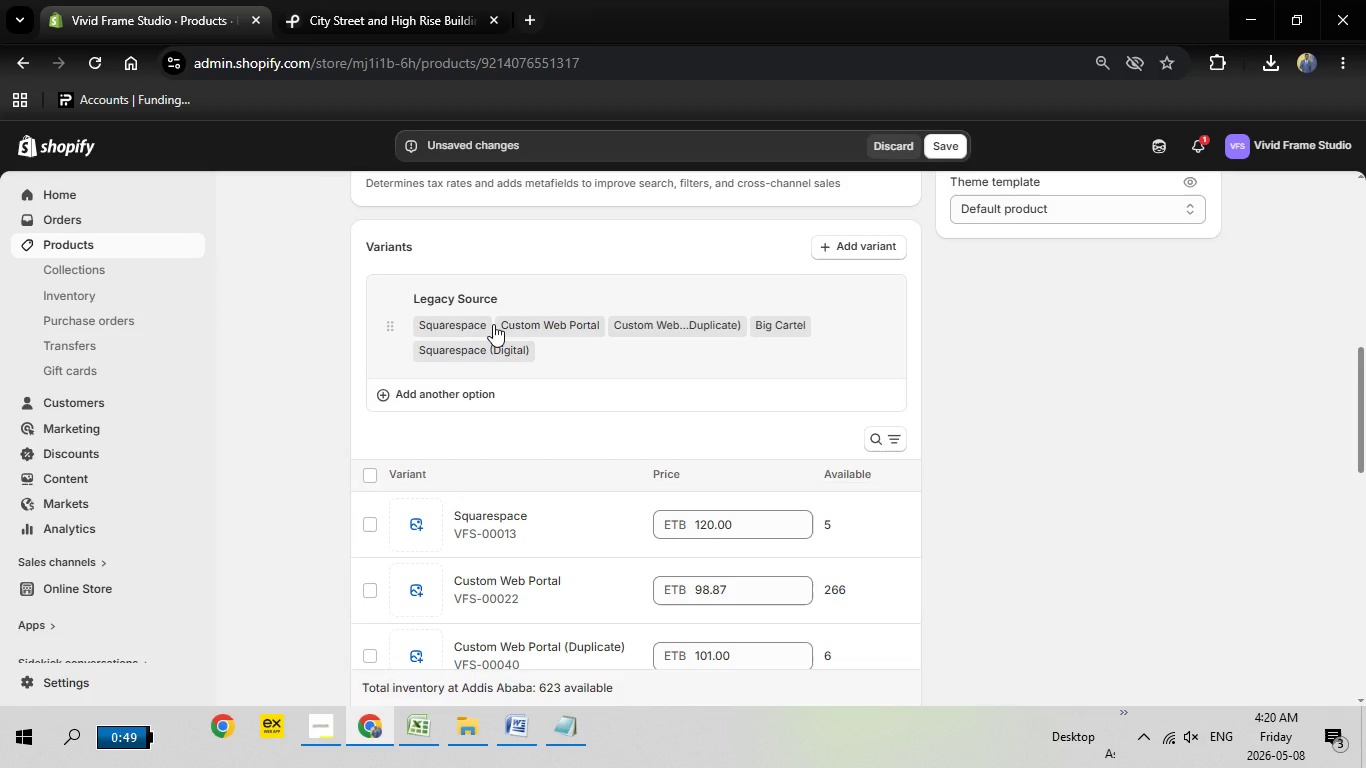 
left_click([493, 324])
 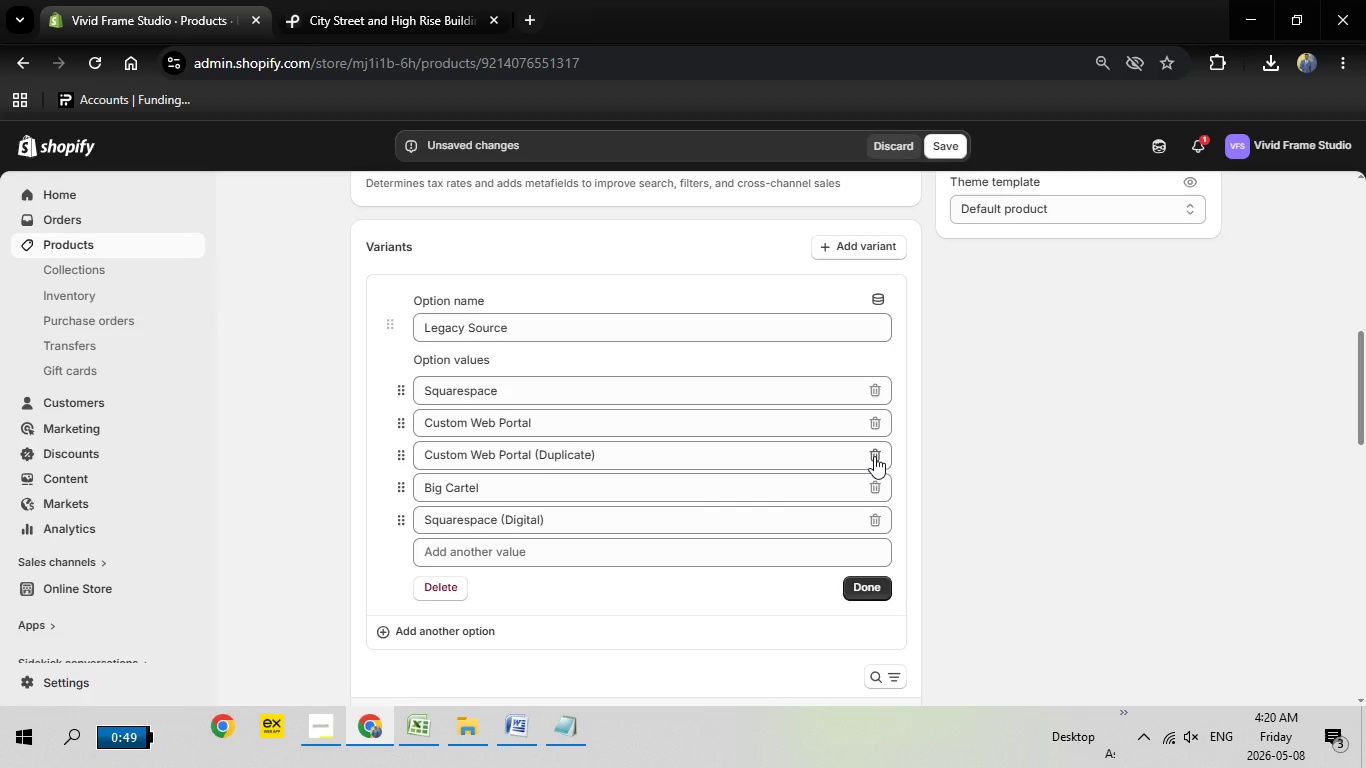 
left_click([874, 456])
 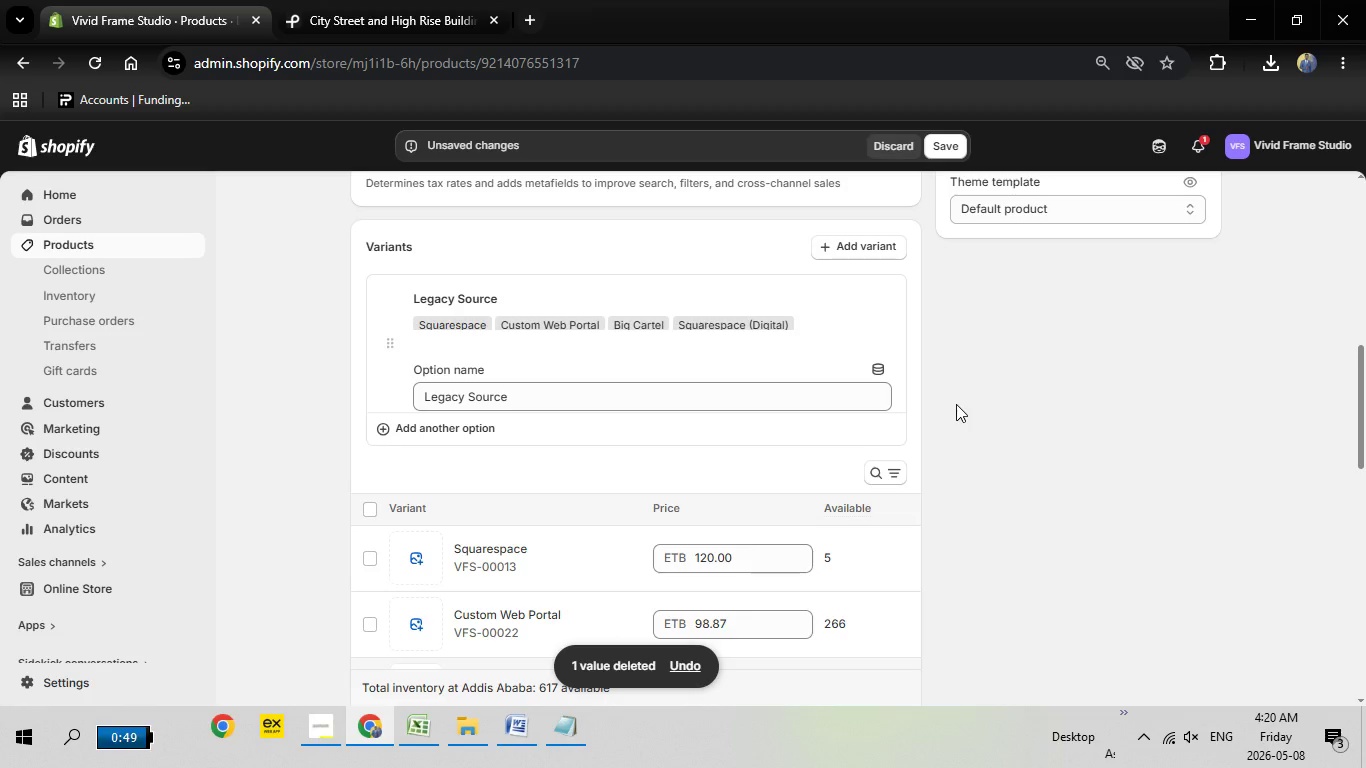 
wait(5.72)
 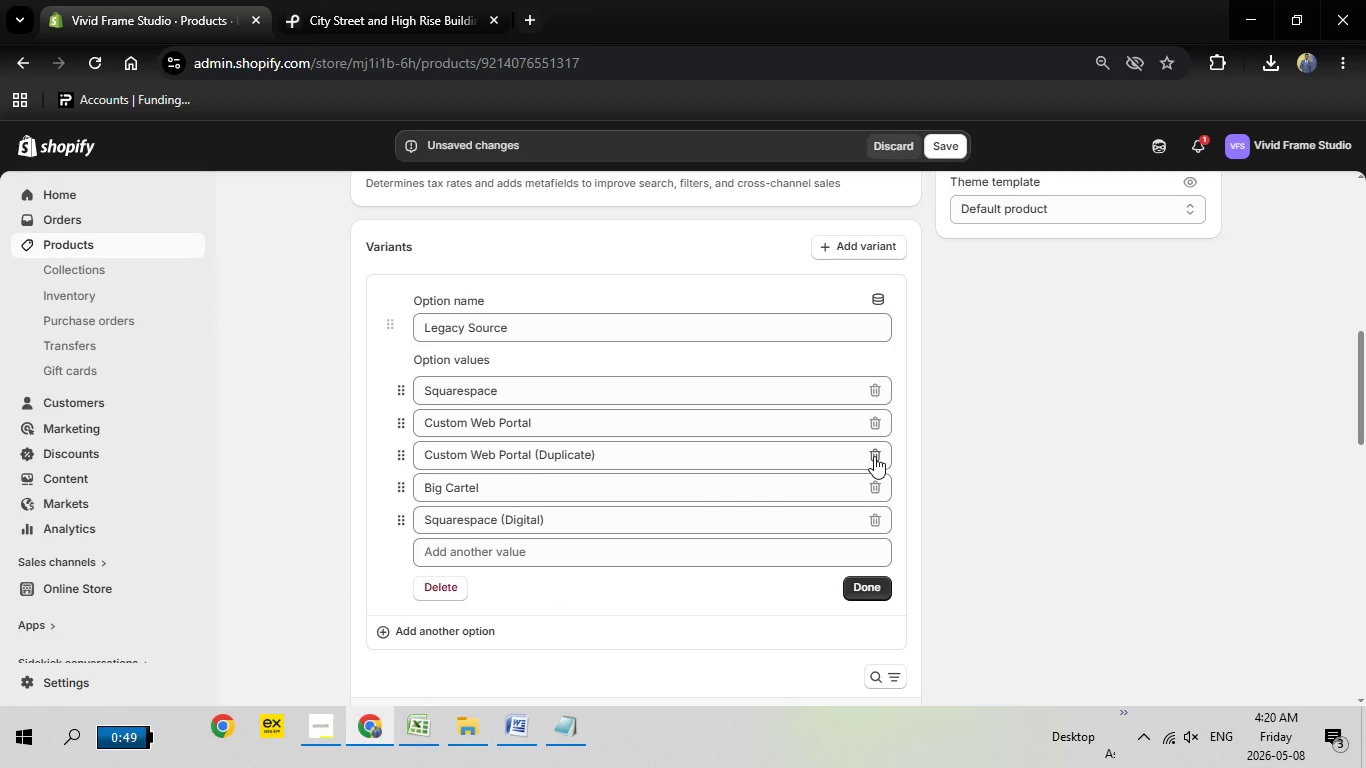 
scroll: coordinate [957, 395], scroll_direction: down, amount: 3.0
 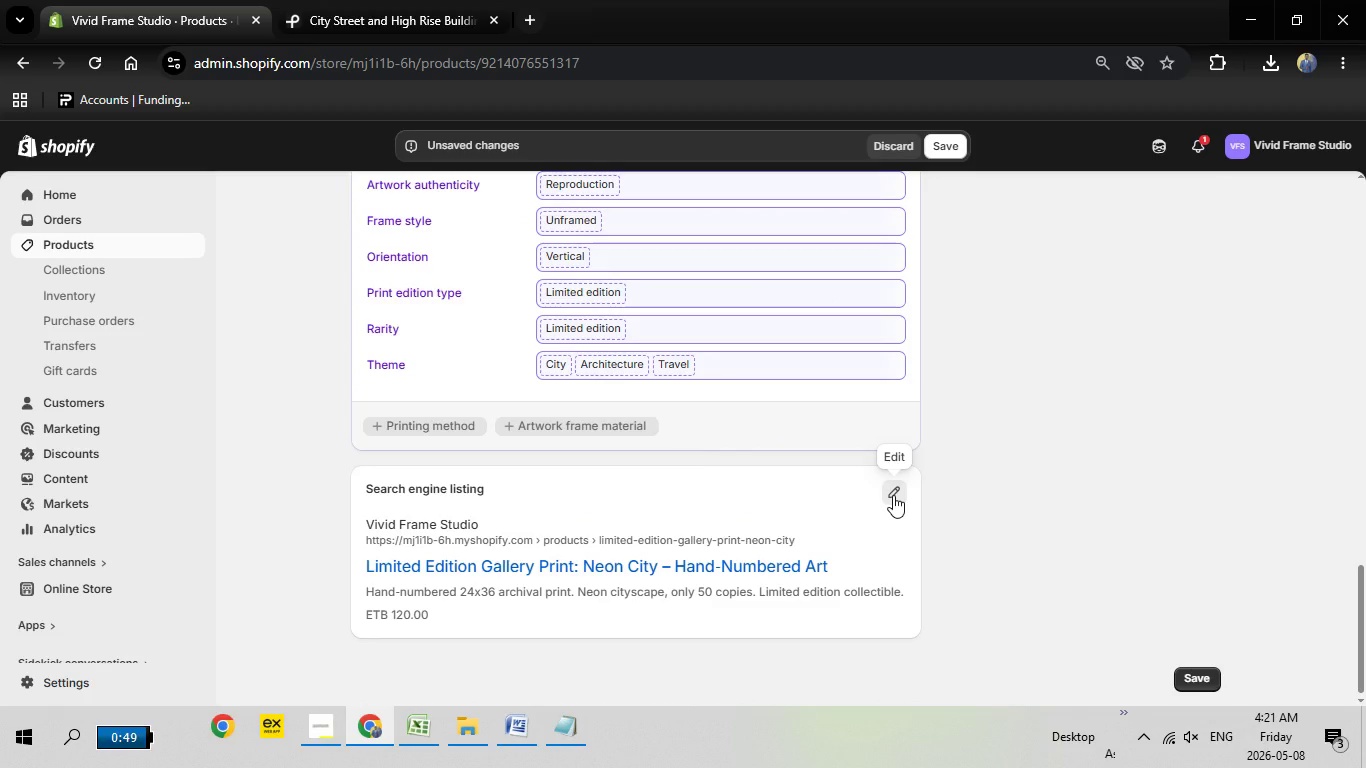 
left_click([893, 495])
 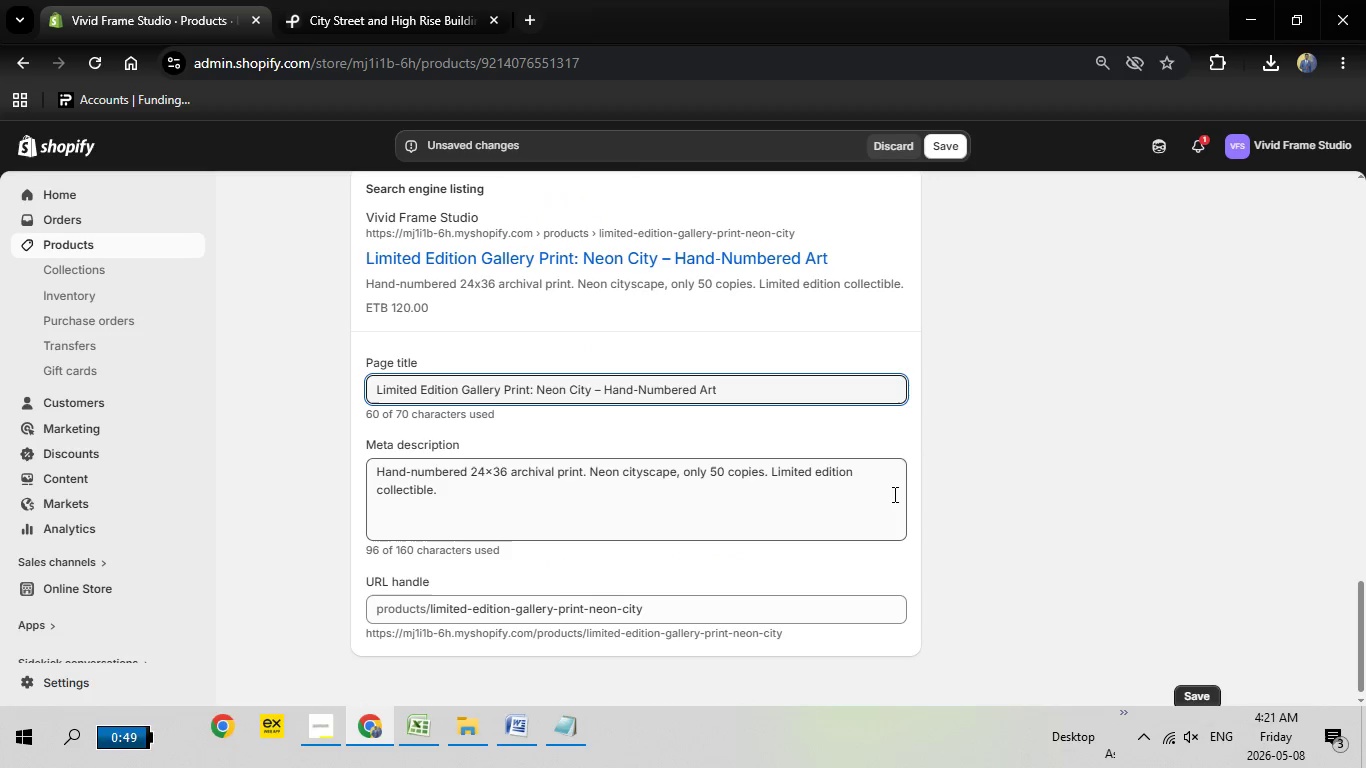 
scroll: coordinate [893, 494], scroll_direction: down, amount: 6.0
 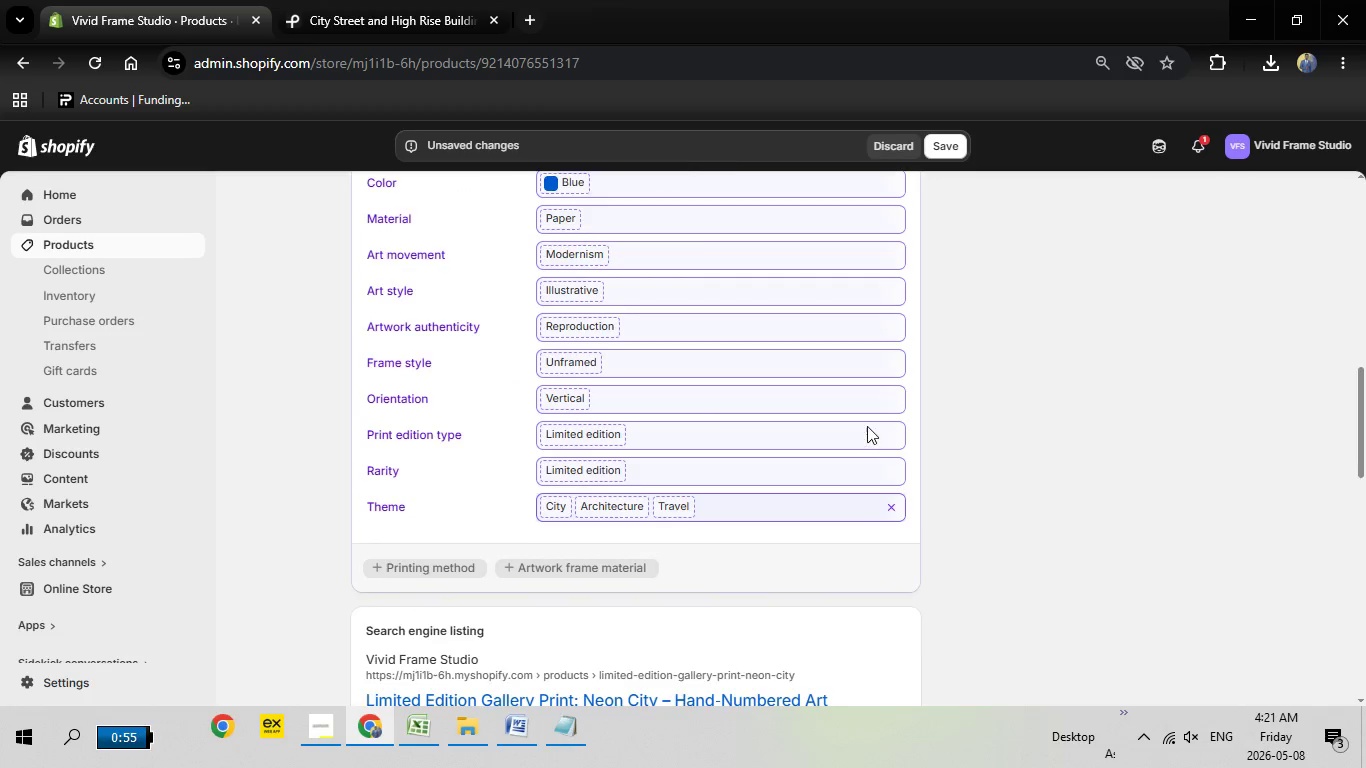 
scroll: coordinate [867, 426], scroll_direction: up, amount: 18.0
 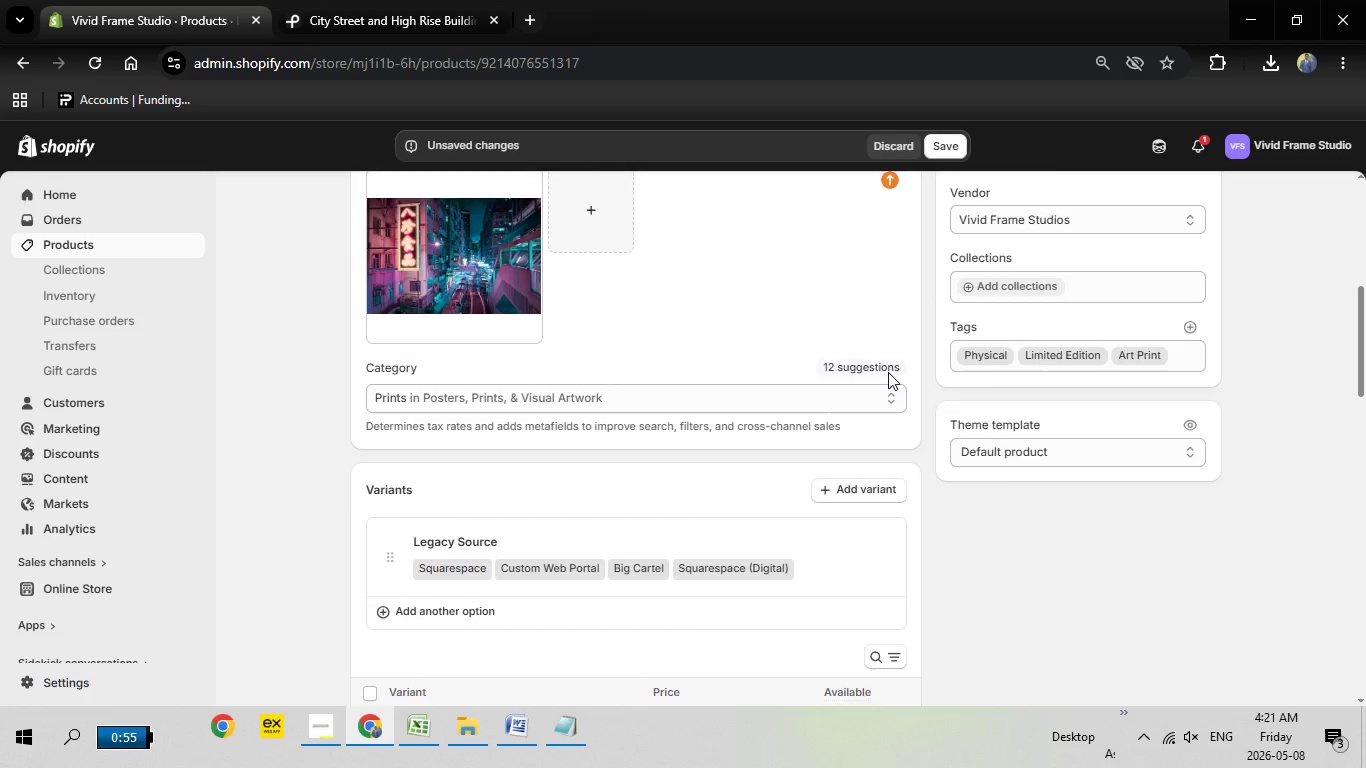 
scroll: coordinate [888, 372], scroll_direction: down, amount: 4.0
 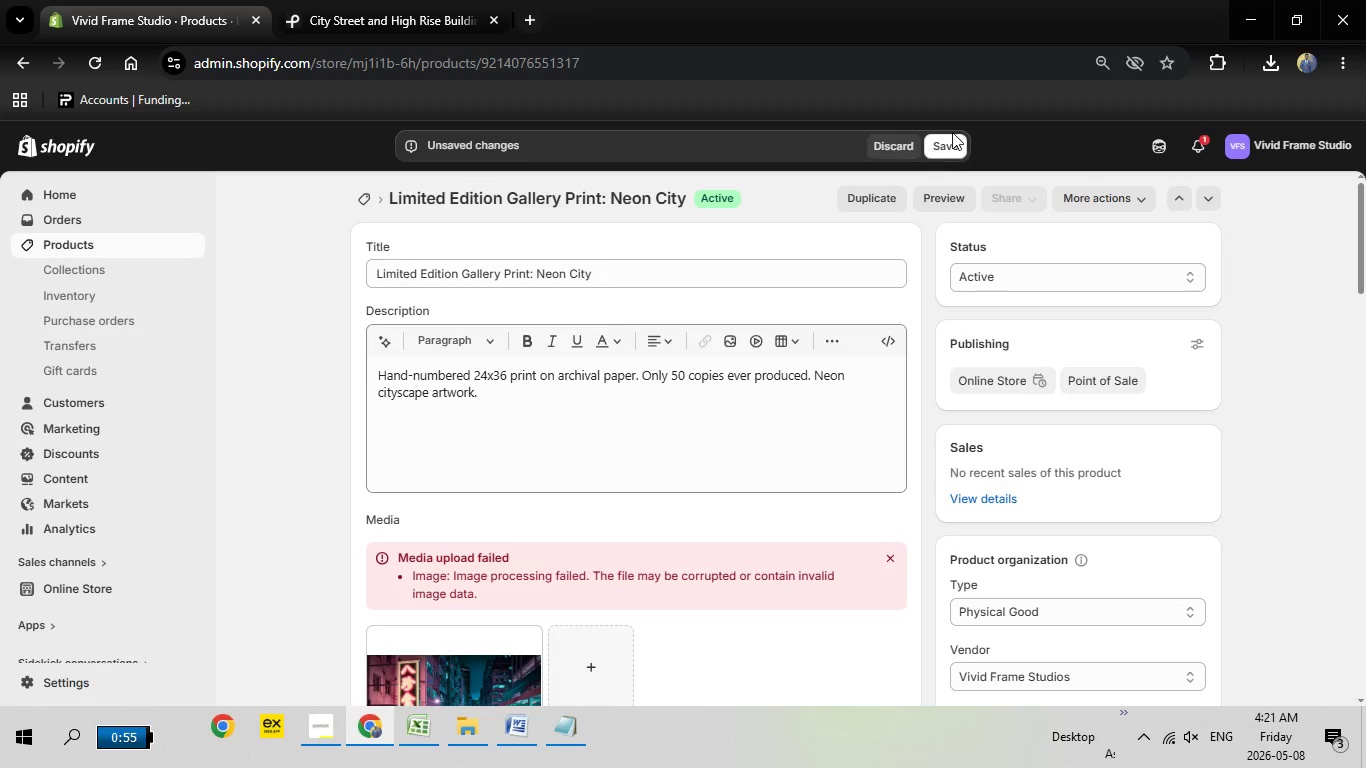 
scroll: coordinate [888, 372], scroll_direction: up, amount: 4.0
 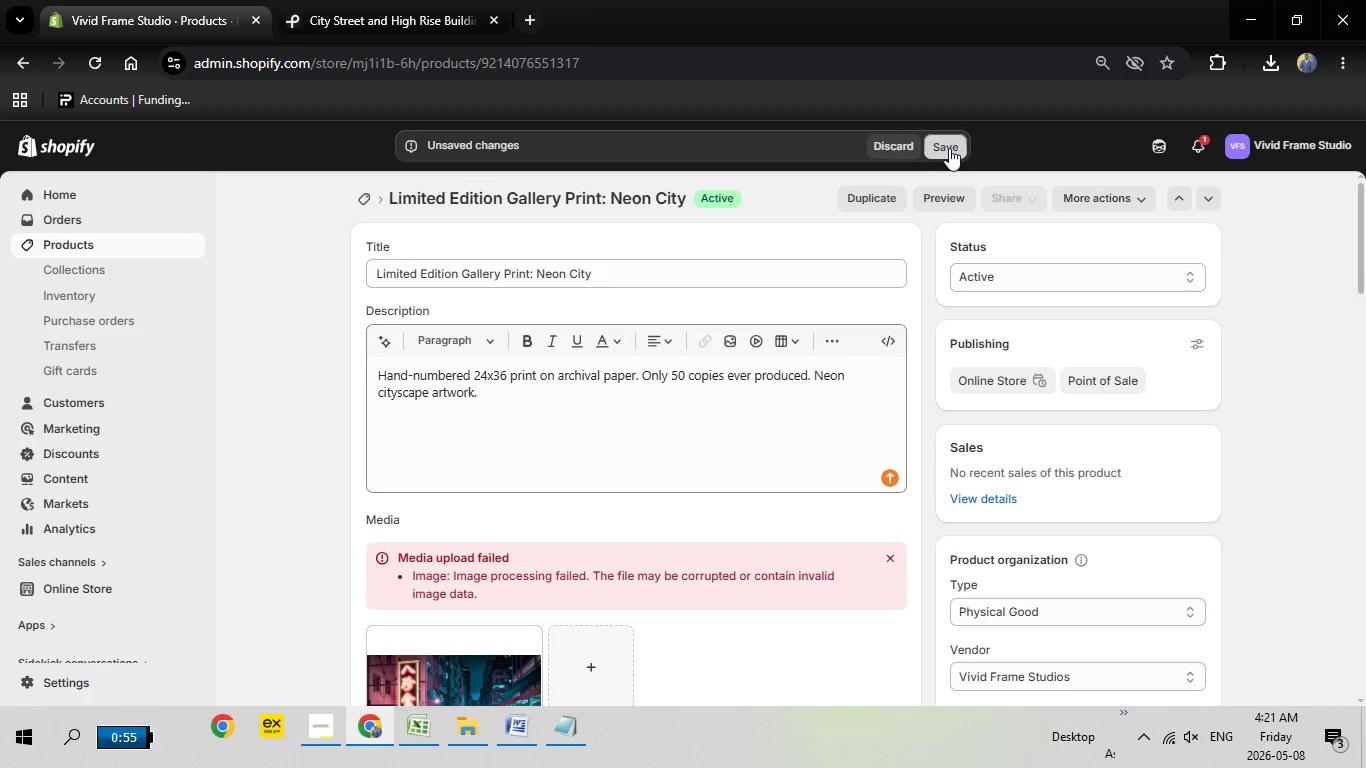 
left_click([949, 148])
 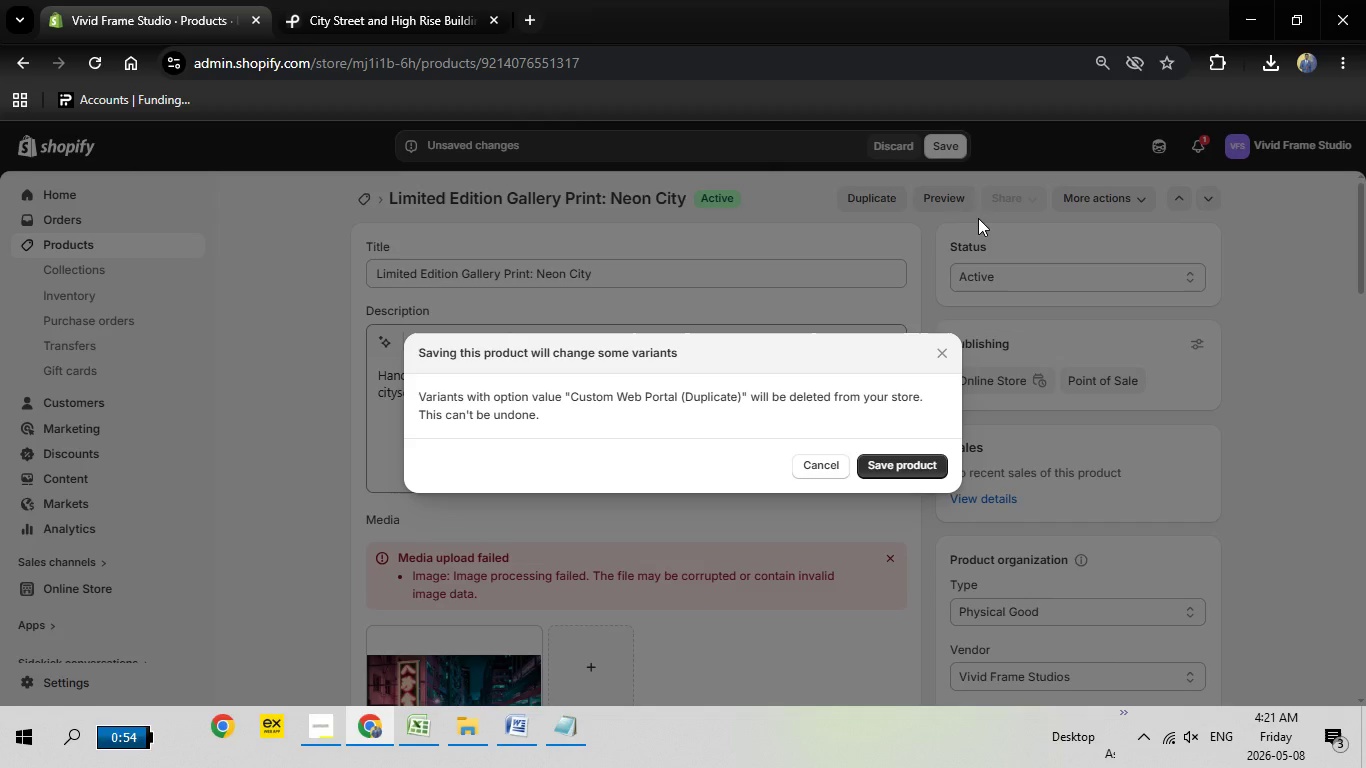 
wait(22.14)
 